 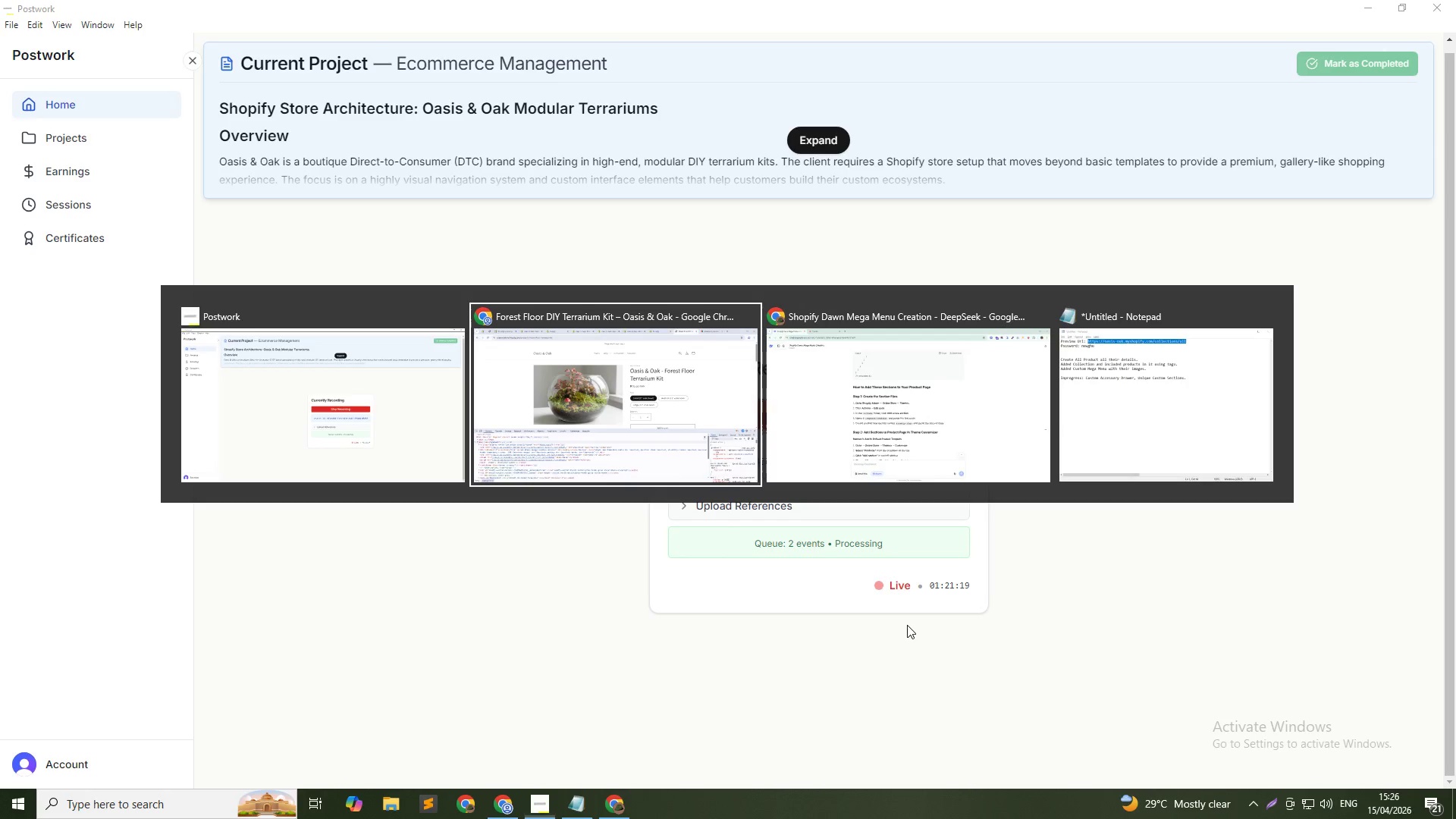 
key(Alt+Tab)
 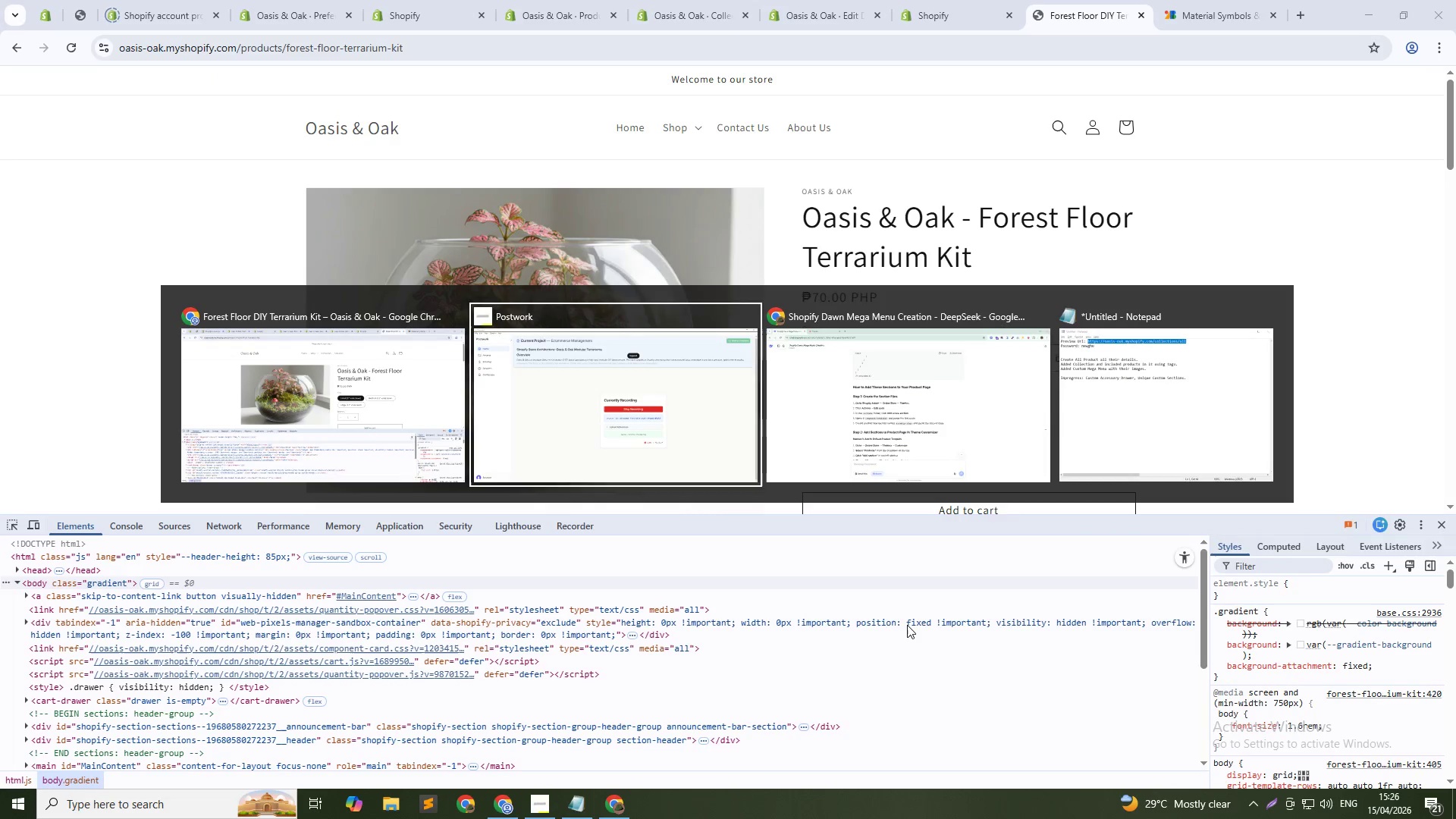 
key(Alt+Tab)
 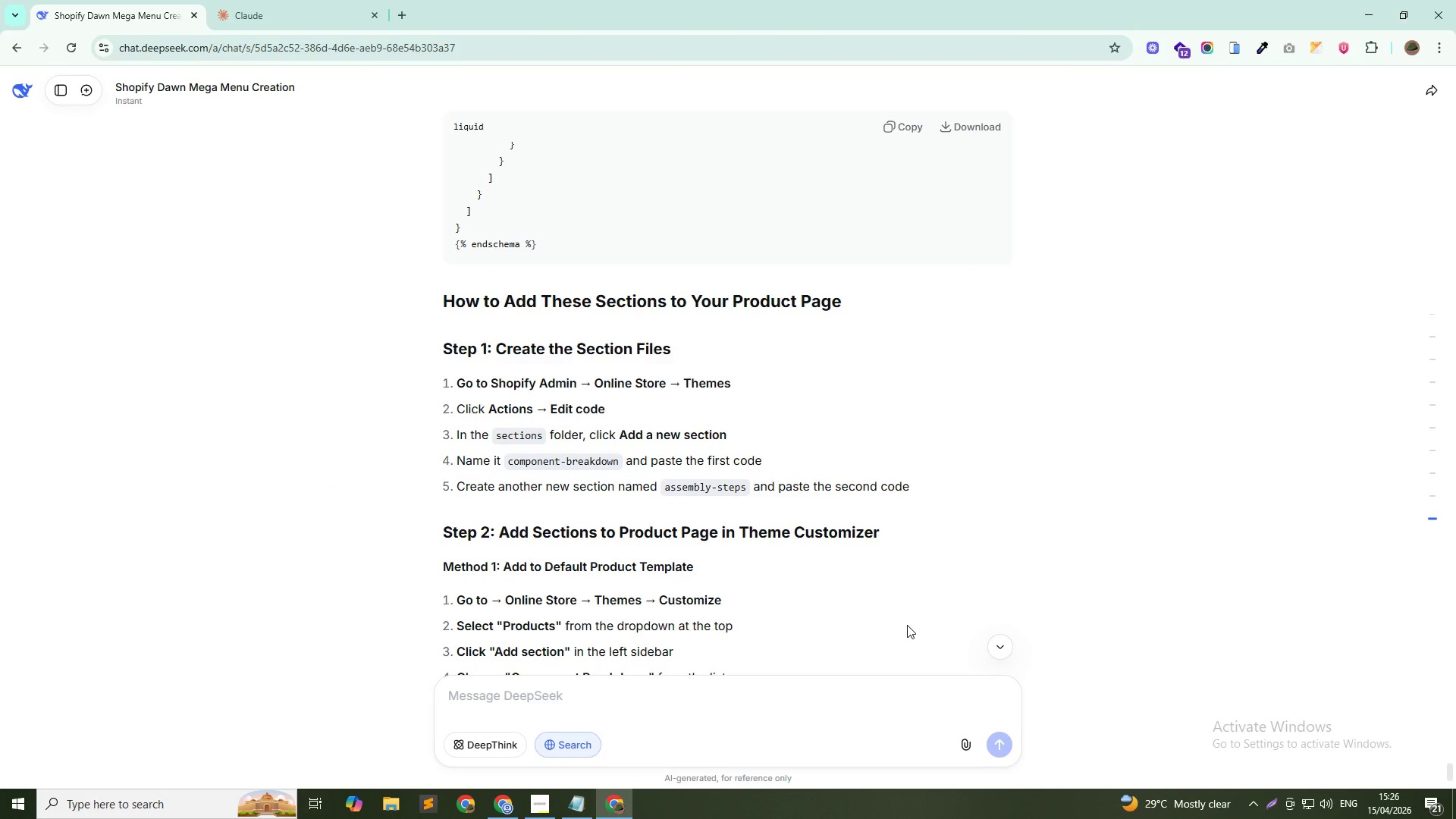 
key(Alt+Tab)
 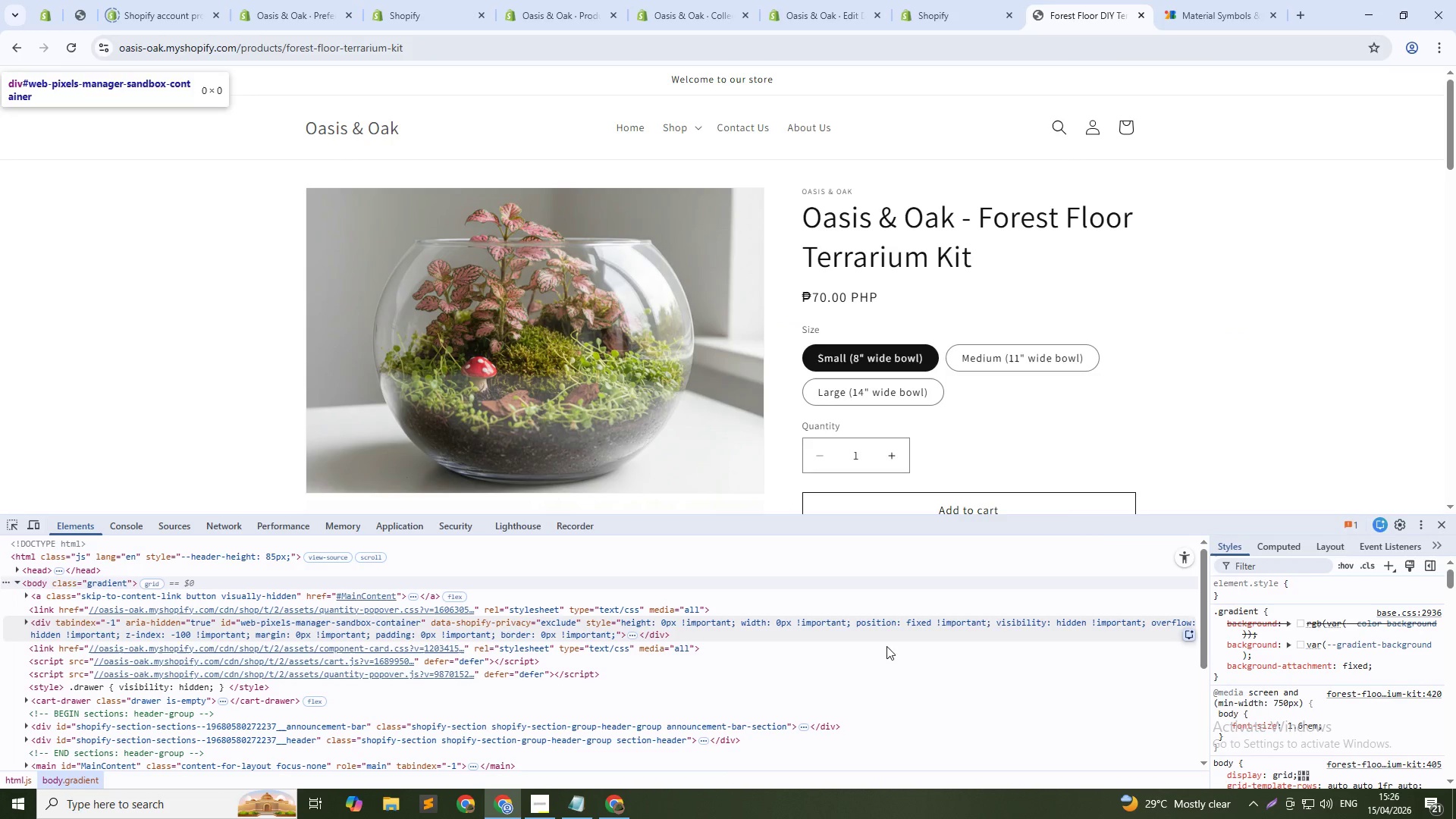 
scroll: coordinate [761, 328], scroll_direction: down, amount: 17.0
 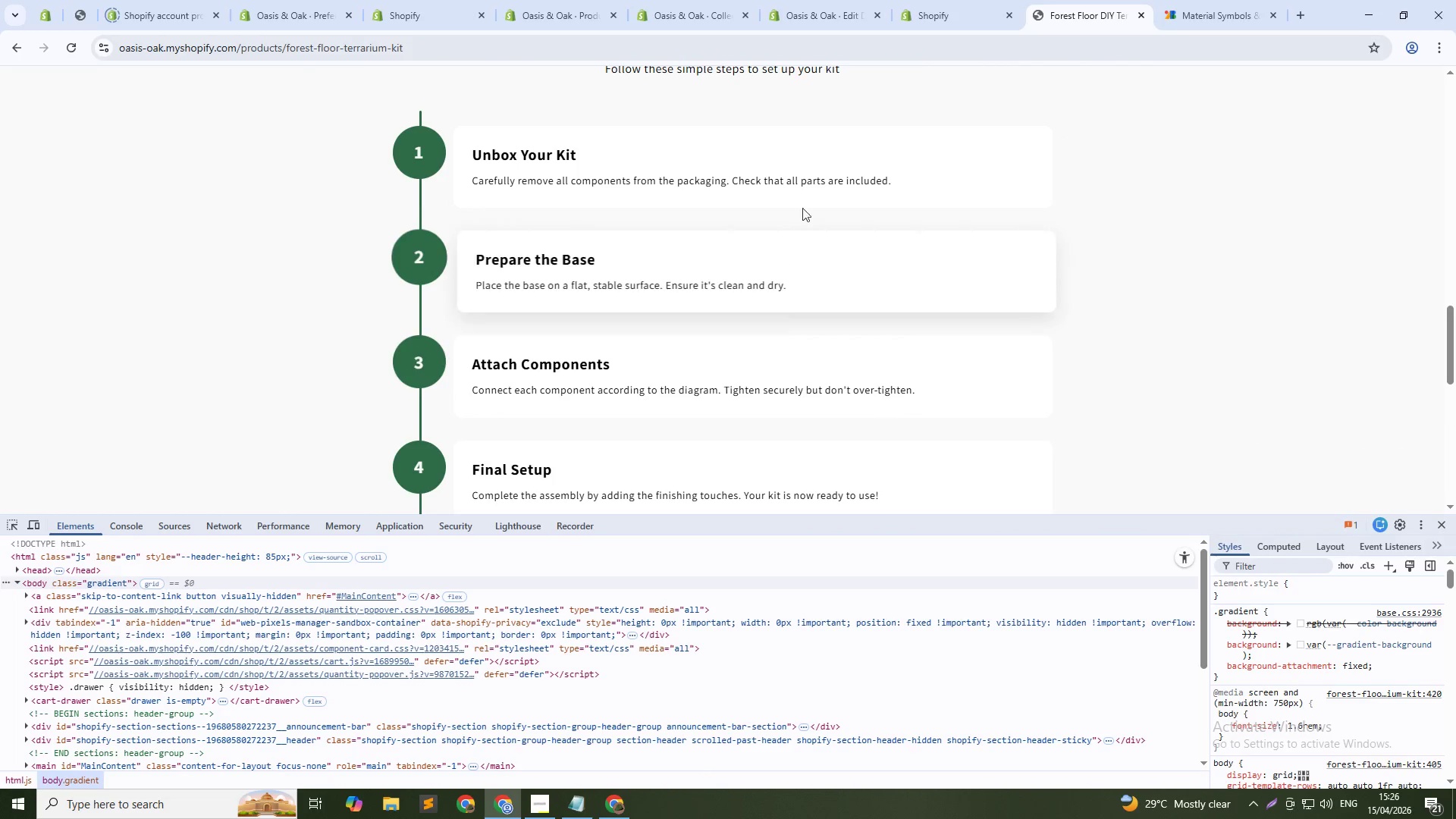 
key(Alt+Tab)
 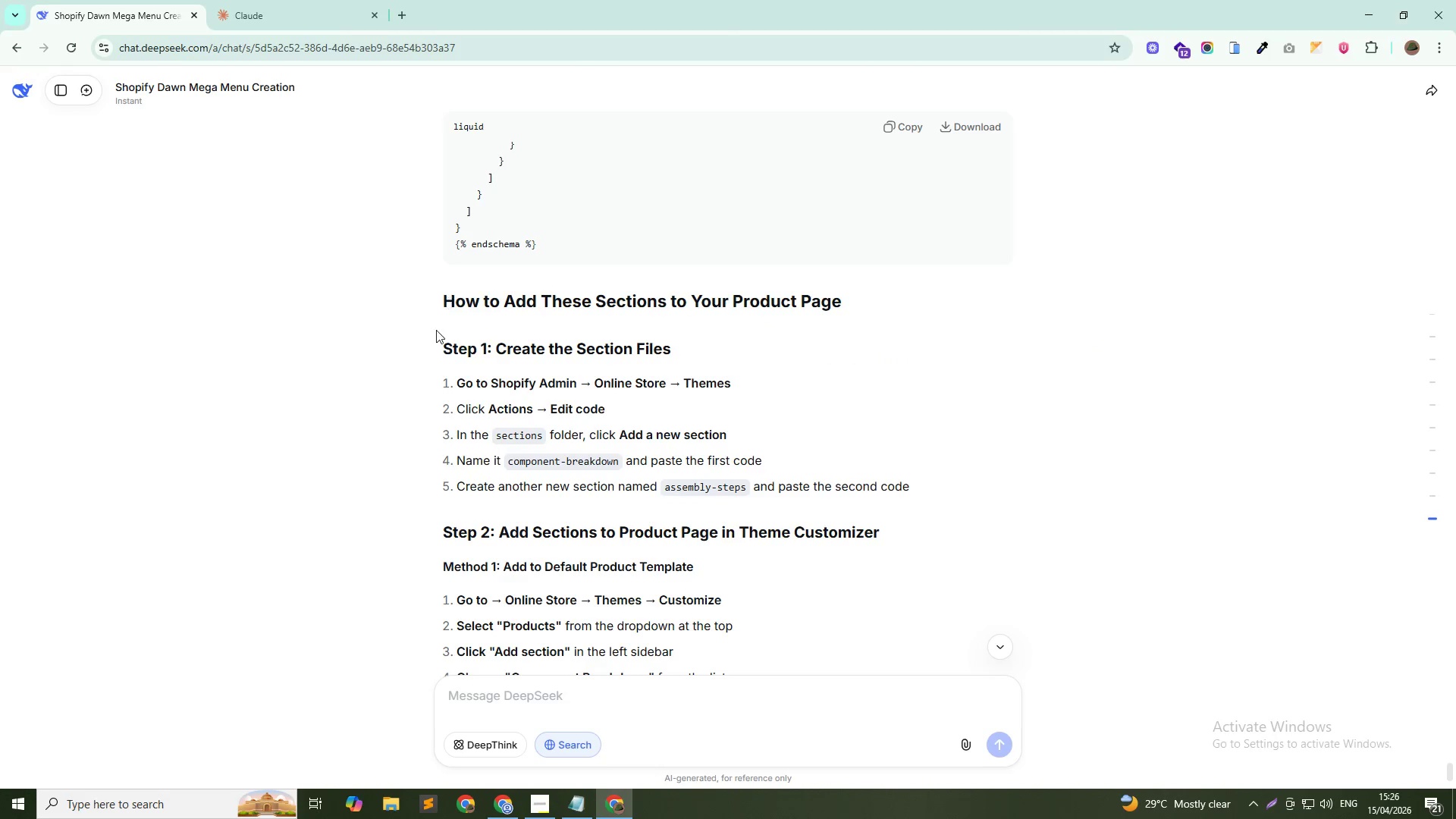 
scroll: coordinate [431, 345], scroll_direction: down, amount: 1.0
 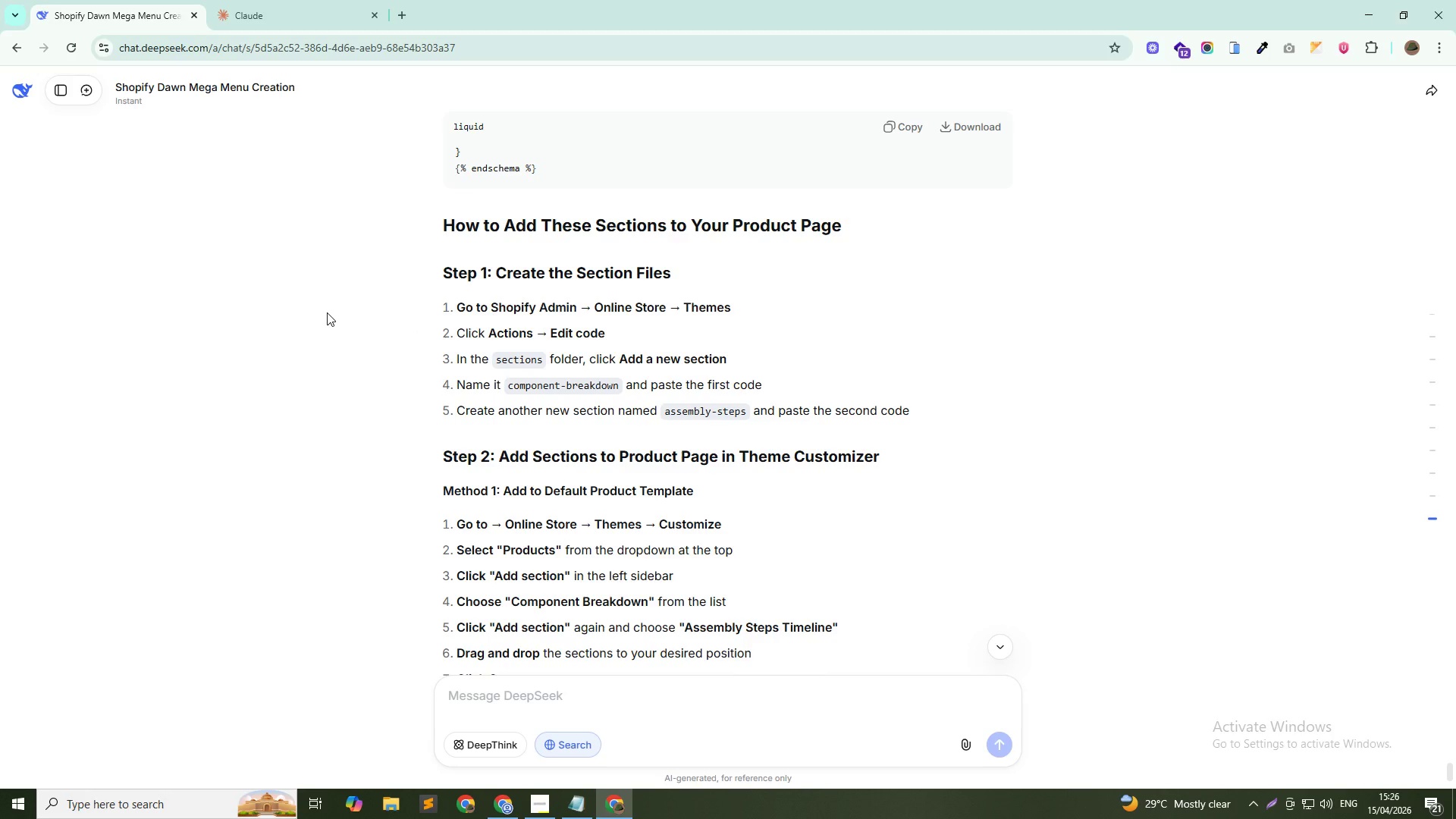 
wait(17.81)
 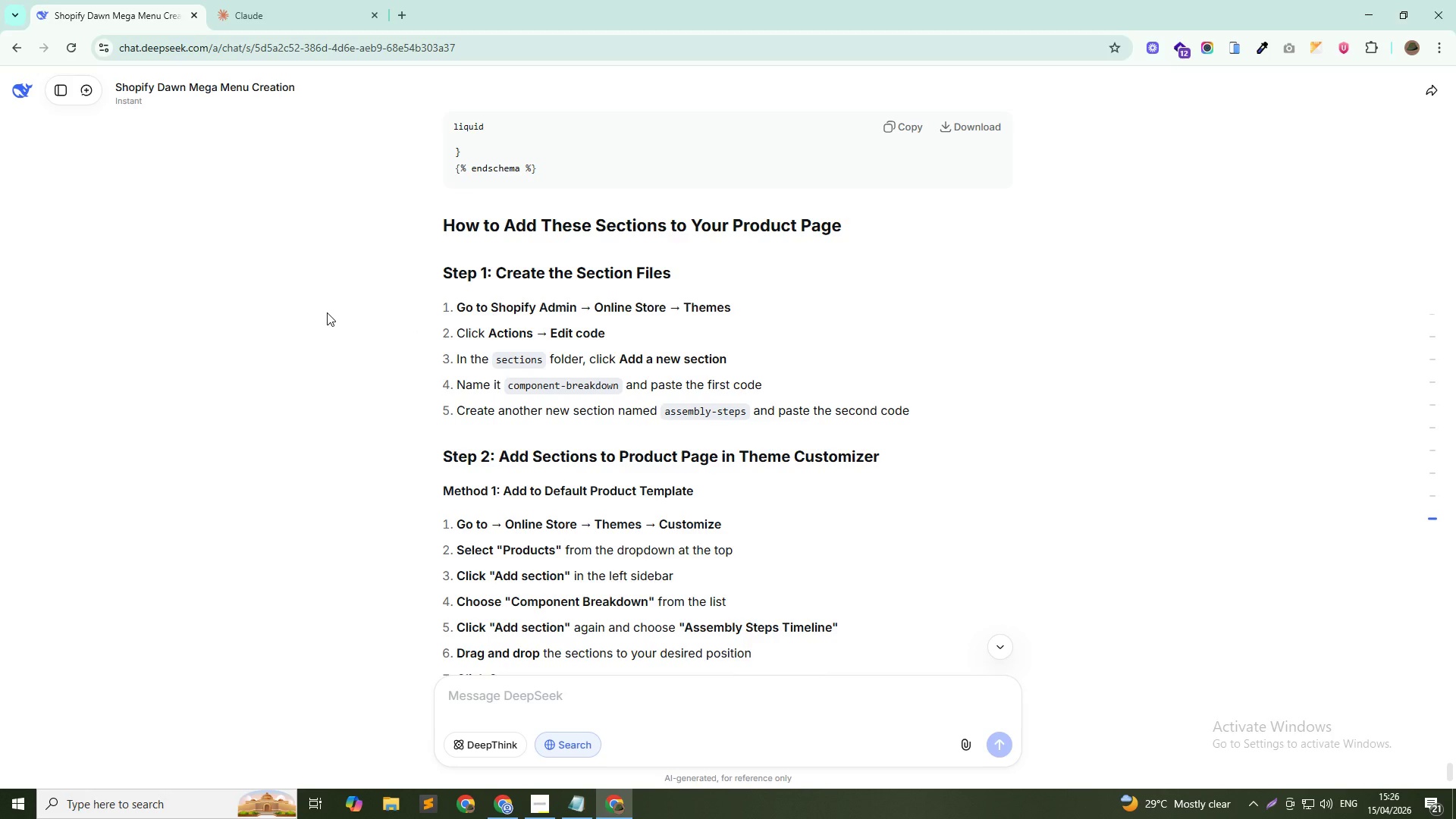 
scroll: coordinate [674, 467], scroll_direction: down, amount: 20.0
 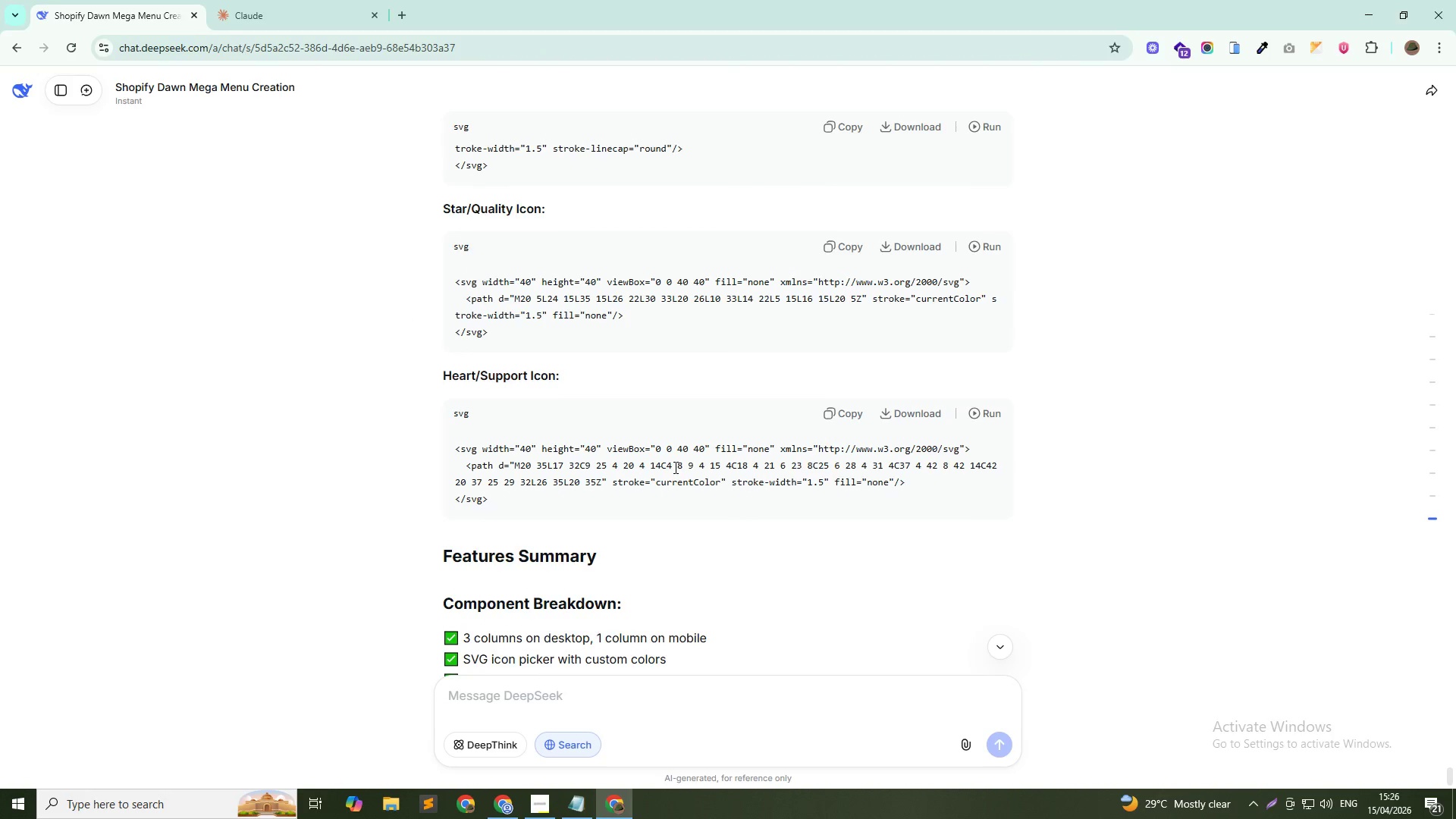 
scroll: coordinate [674, 467], scroll_direction: up, amount: 3.0
 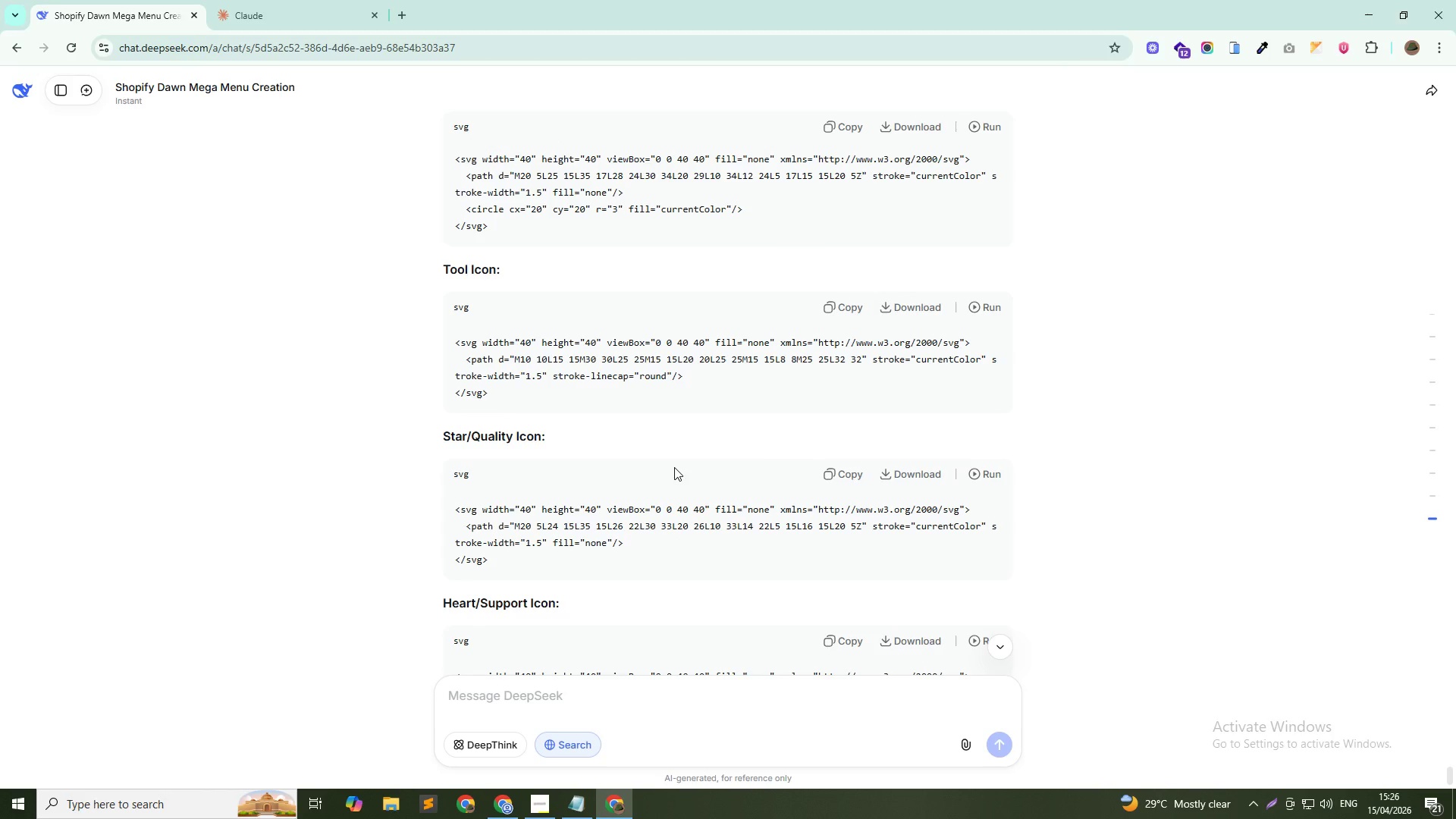 
key(Alt+AltLeft)
 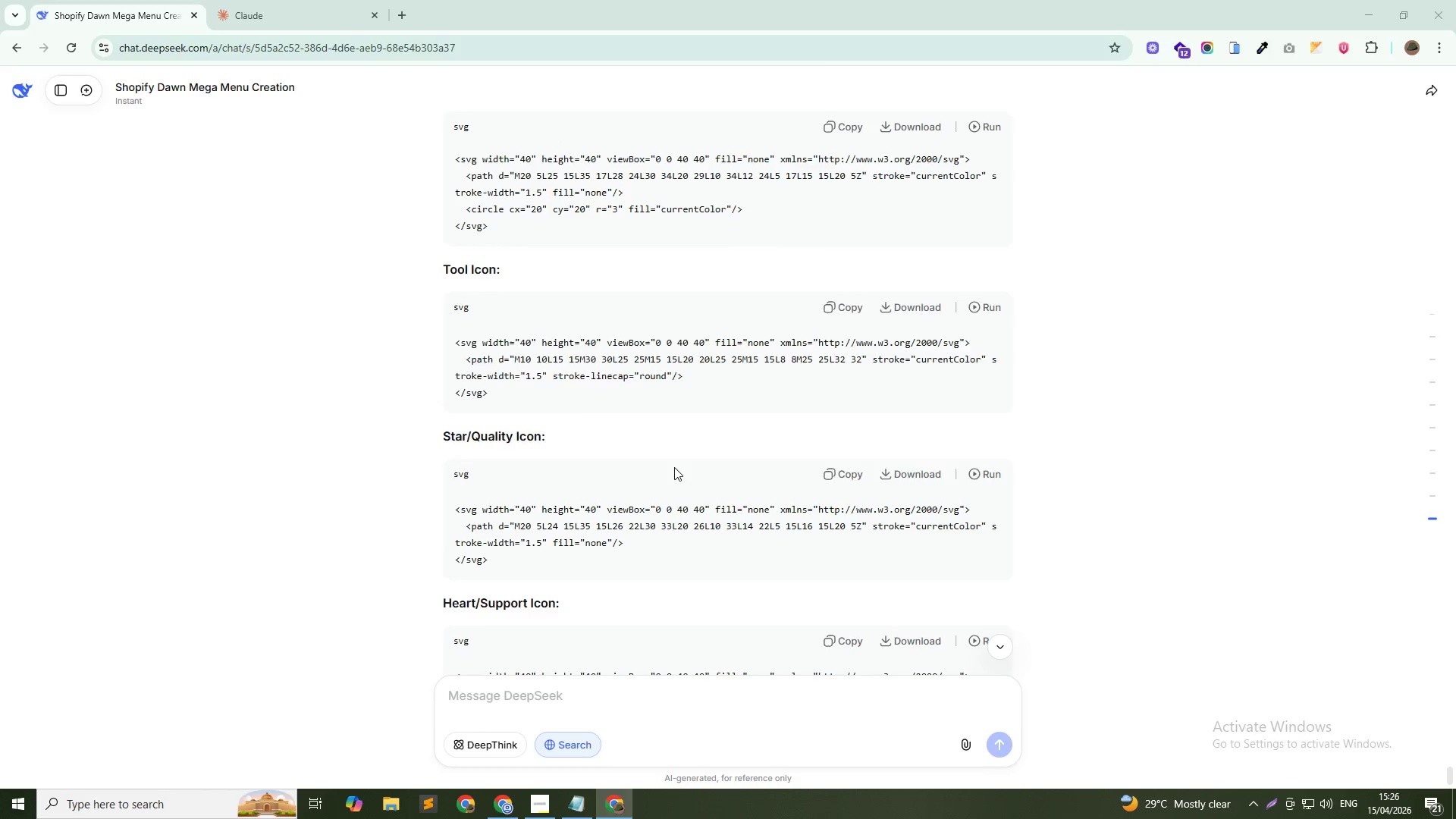 
key(Alt+Tab)
 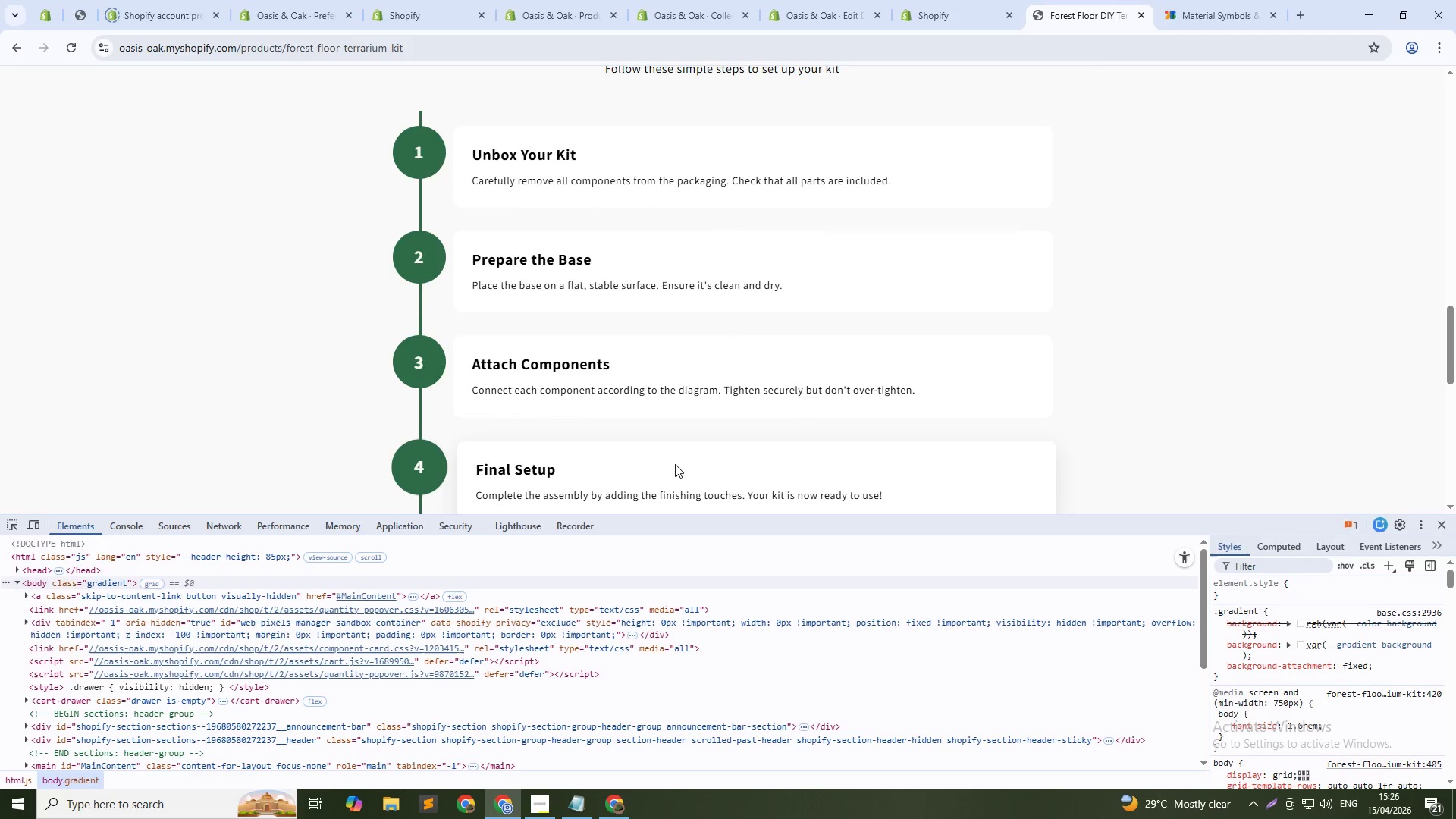 
scroll: coordinate [670, 462], scroll_direction: down, amount: 3.0
 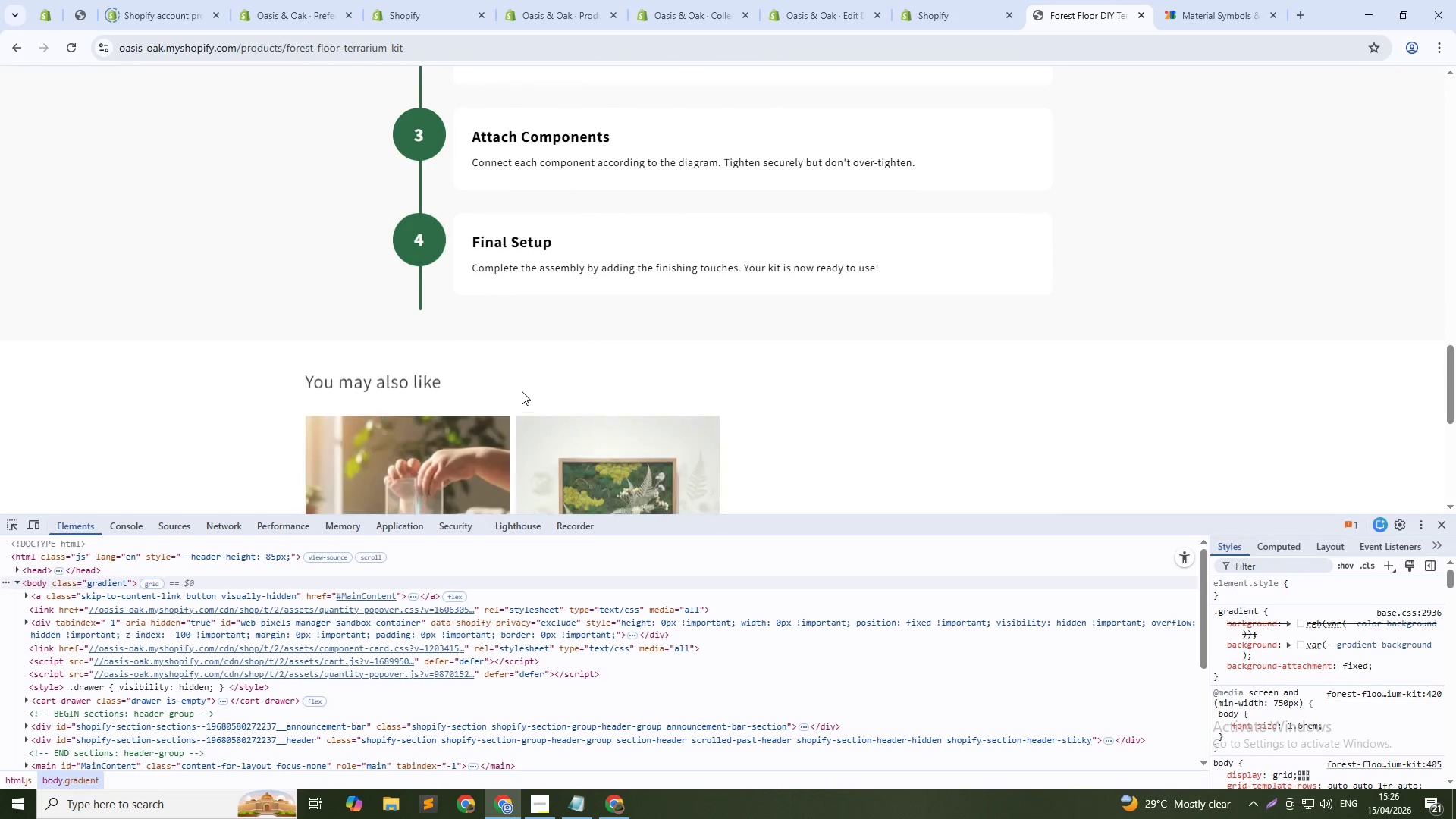 
scroll: coordinate [522, 391], scroll_direction: up, amount: 4.0
 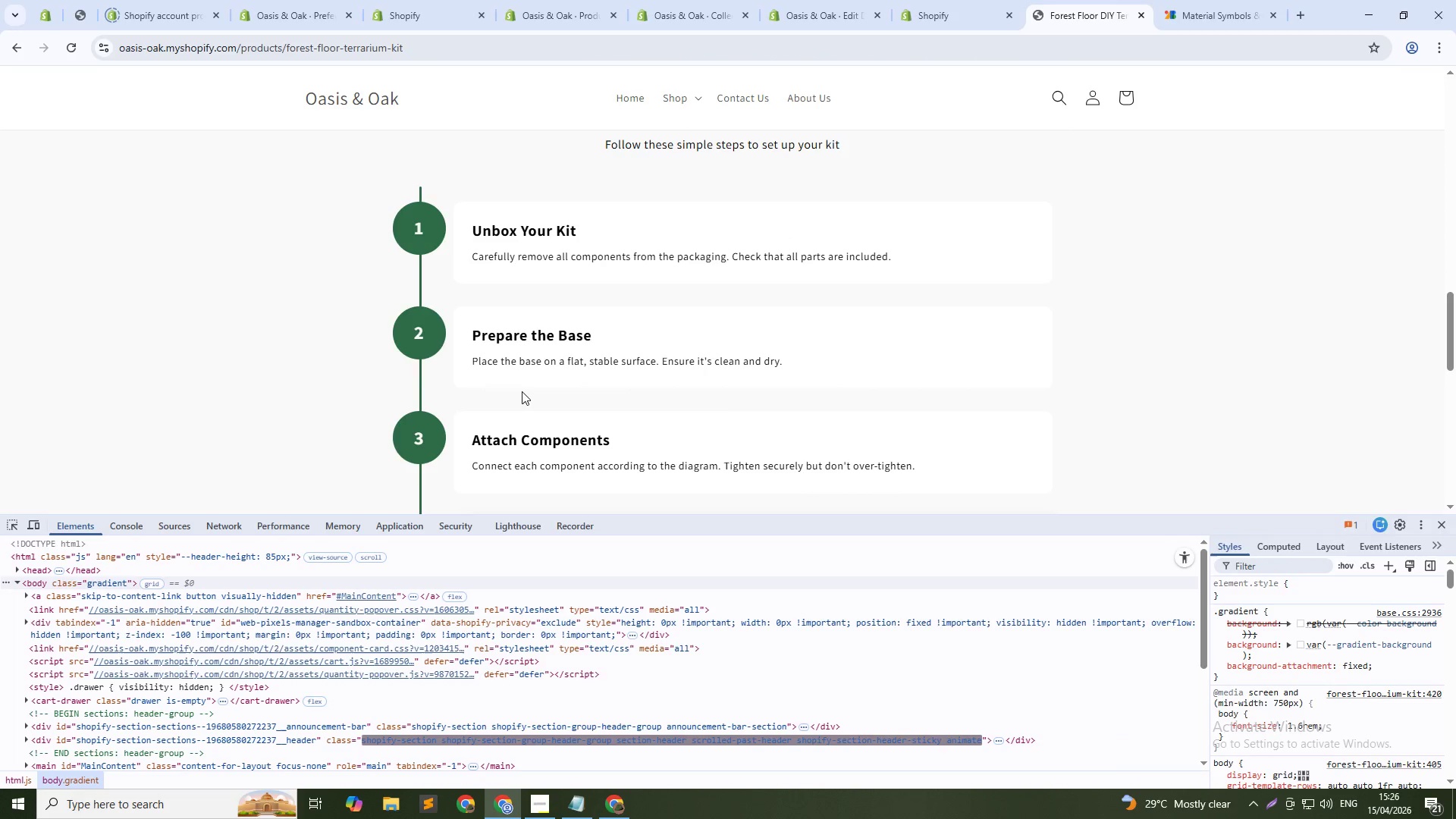 
scroll: coordinate [522, 391], scroll_direction: down, amount: 2.0
 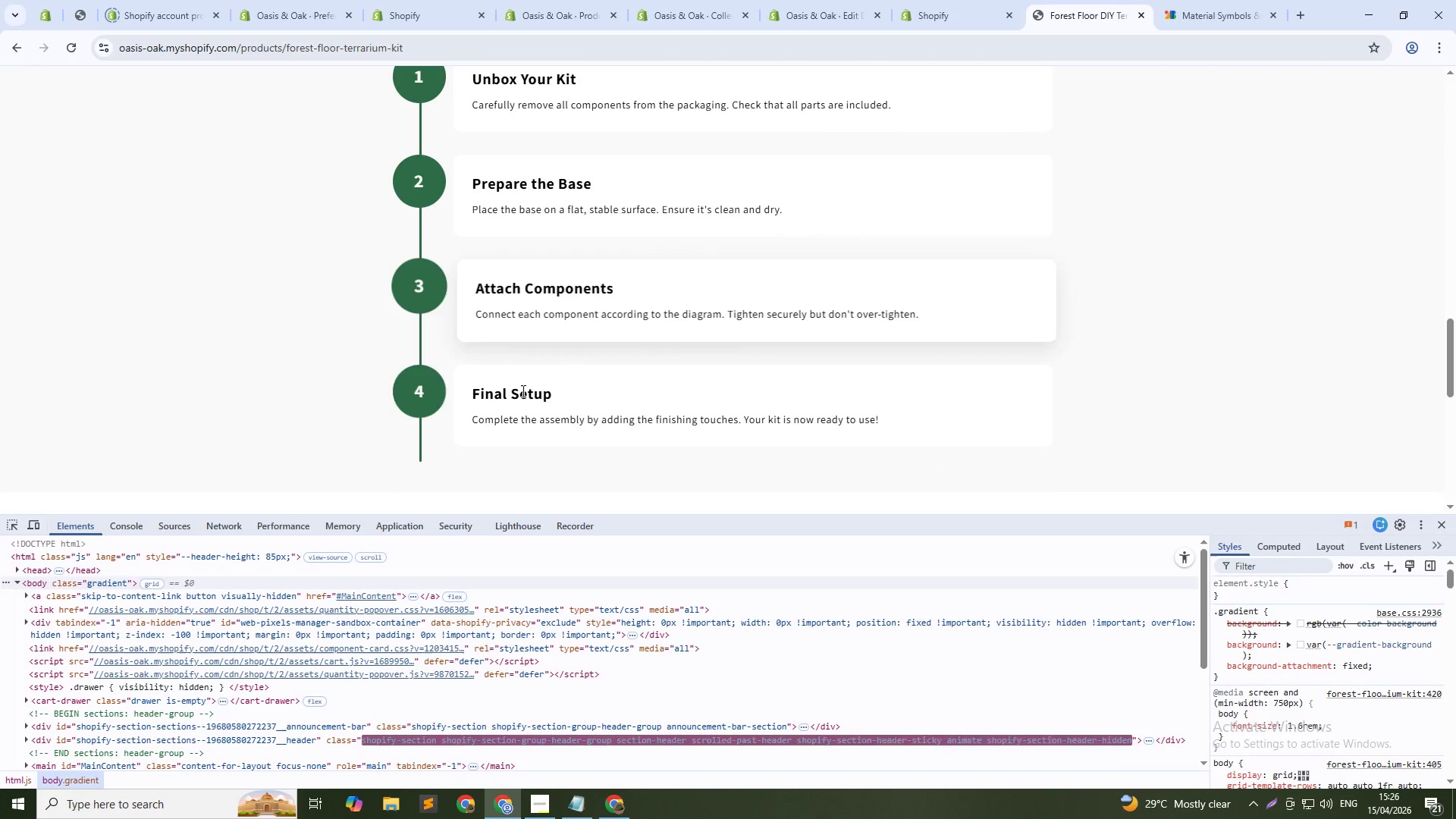 
key(Control+Shift+C)
 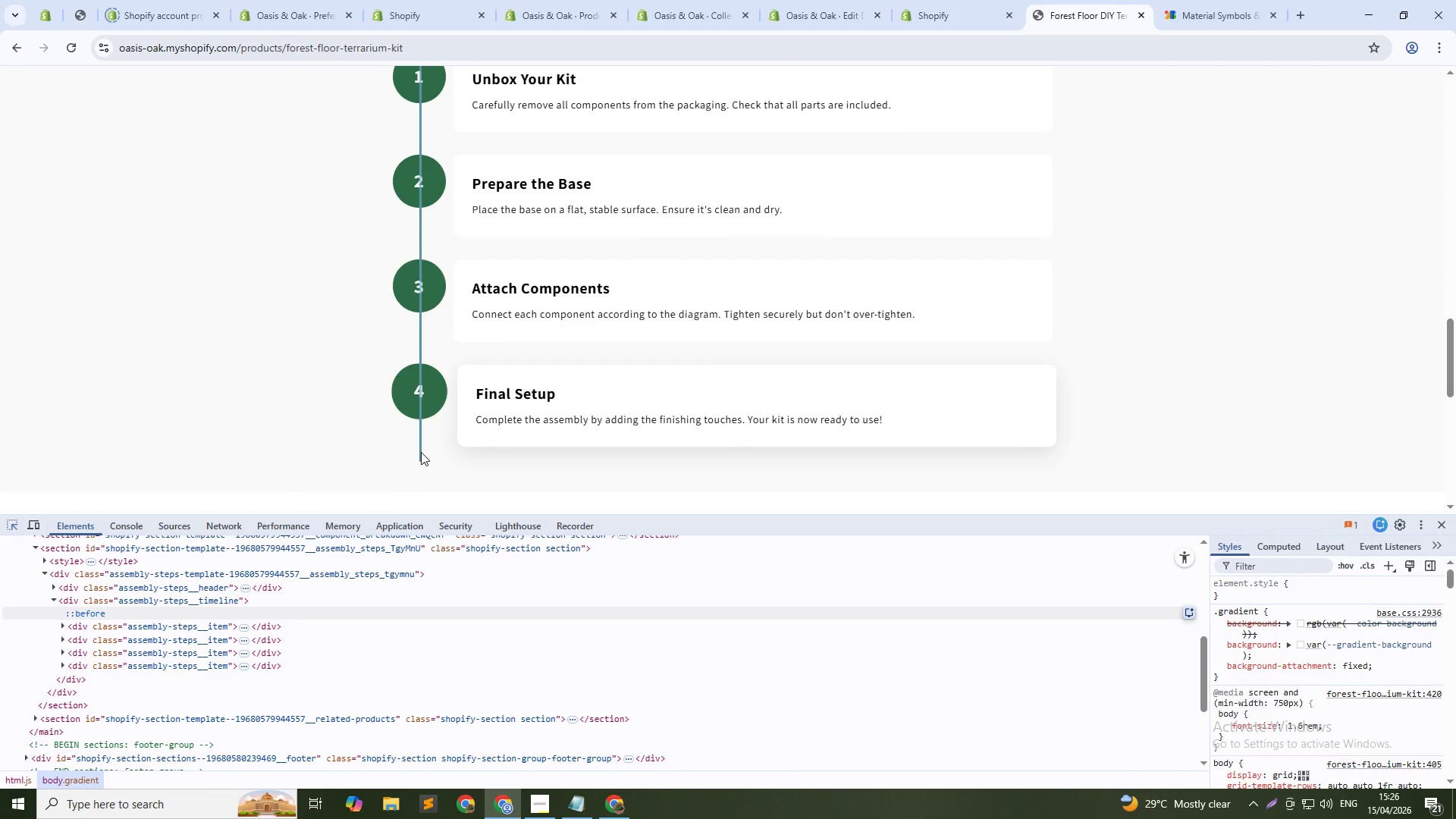 
left_click([421, 452])
 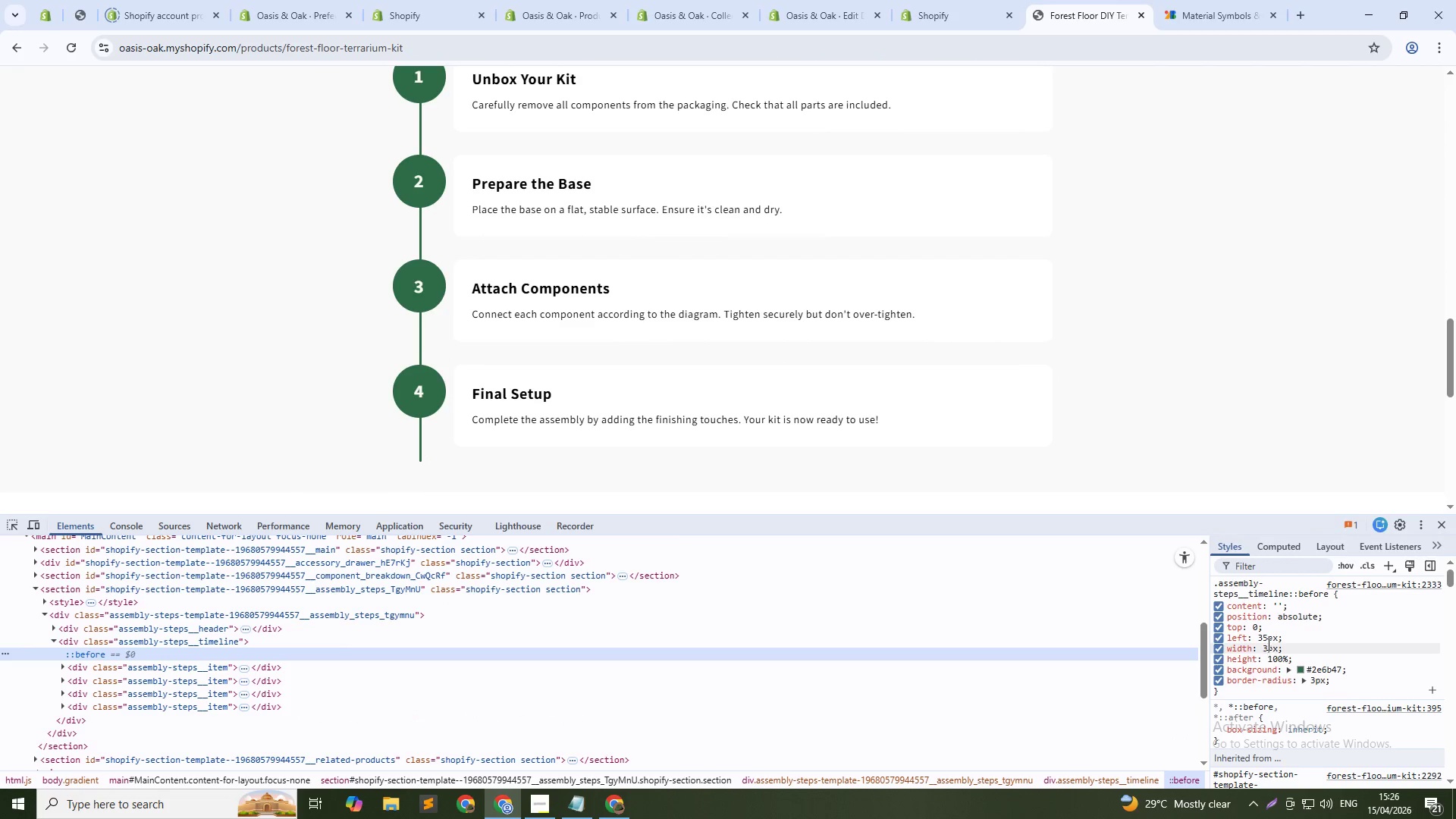 
left_click([1266, 647])
 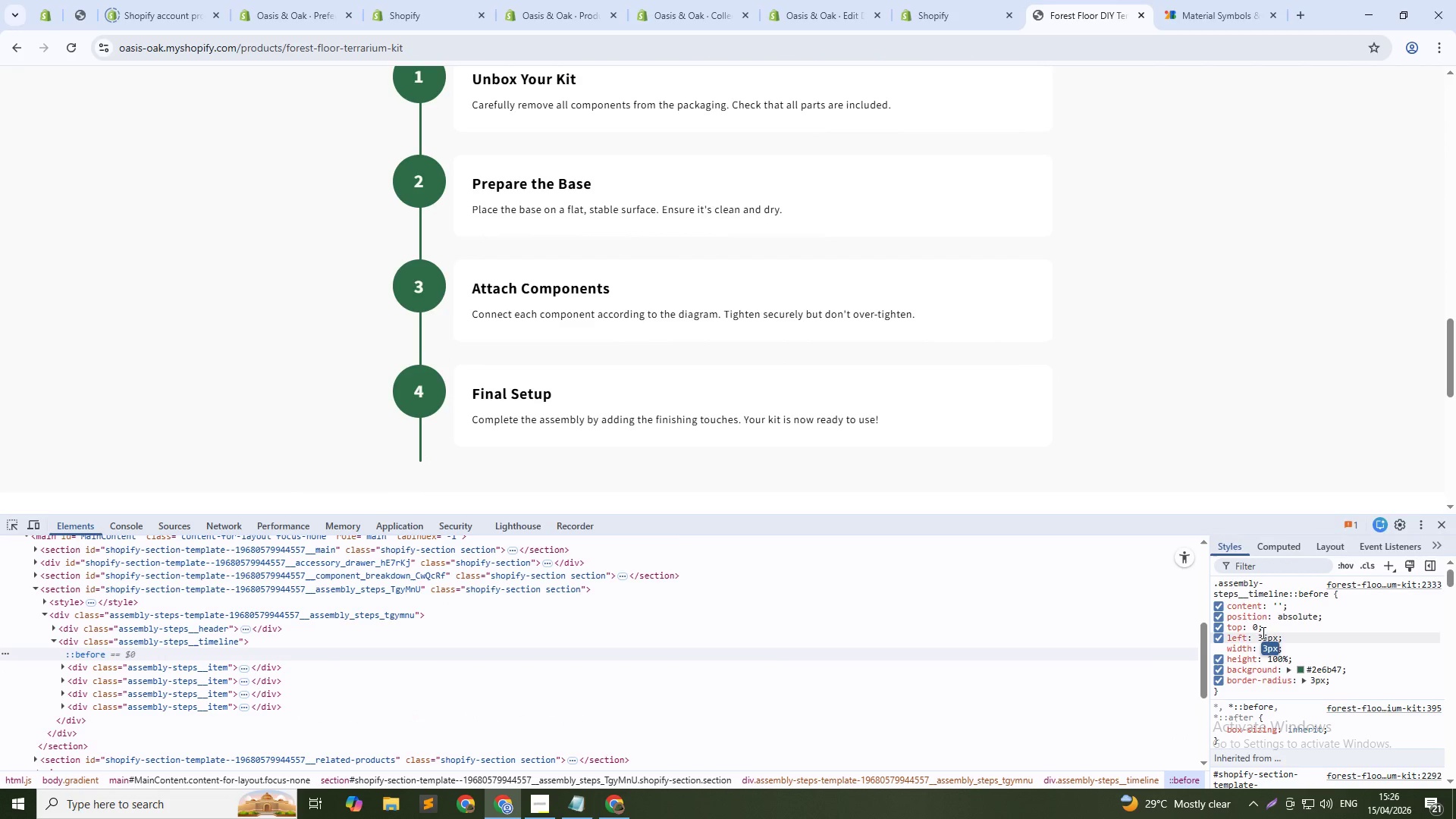 
left_click([1262, 632])
 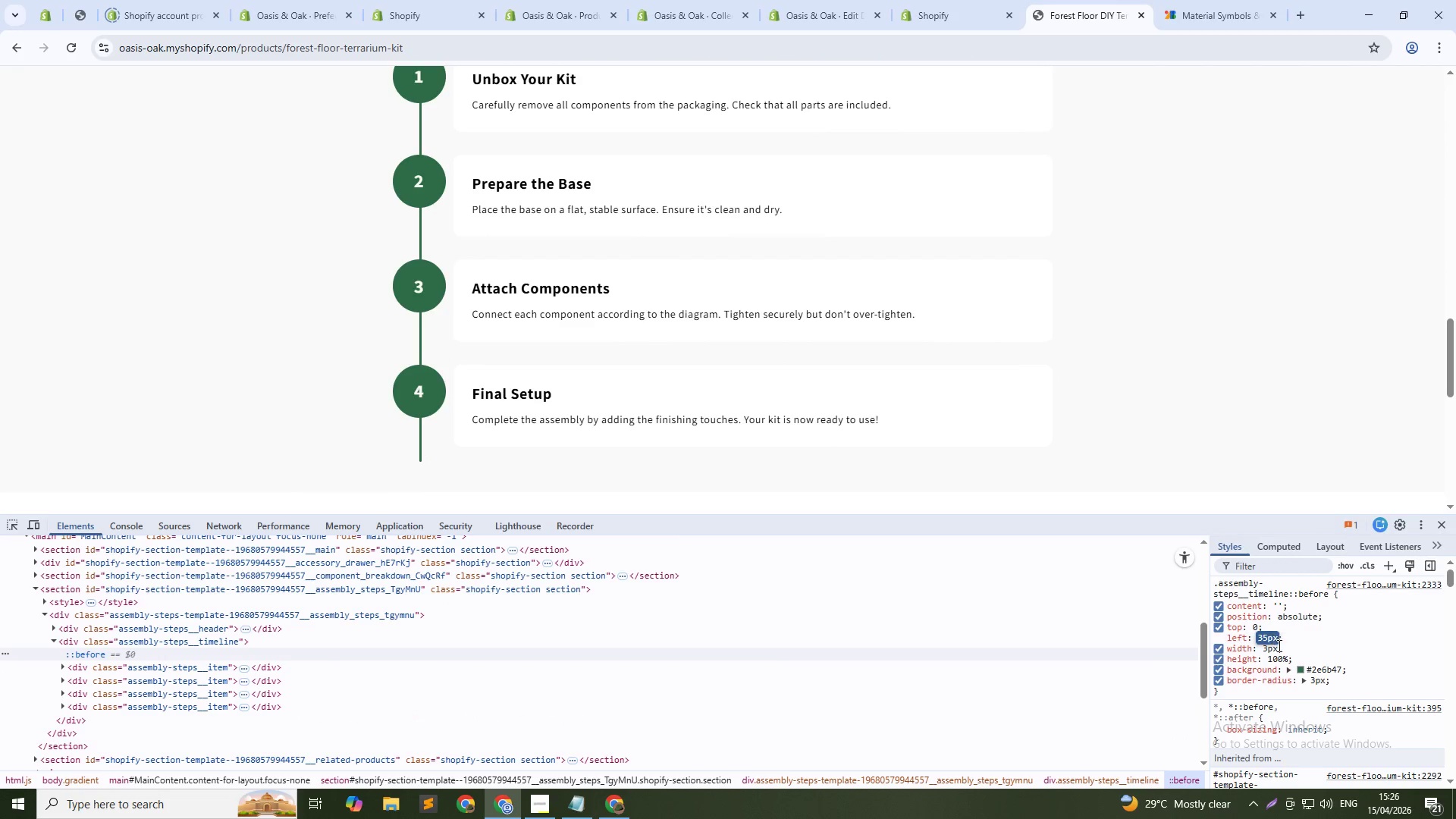 
key(Shift+ArrowDown)
 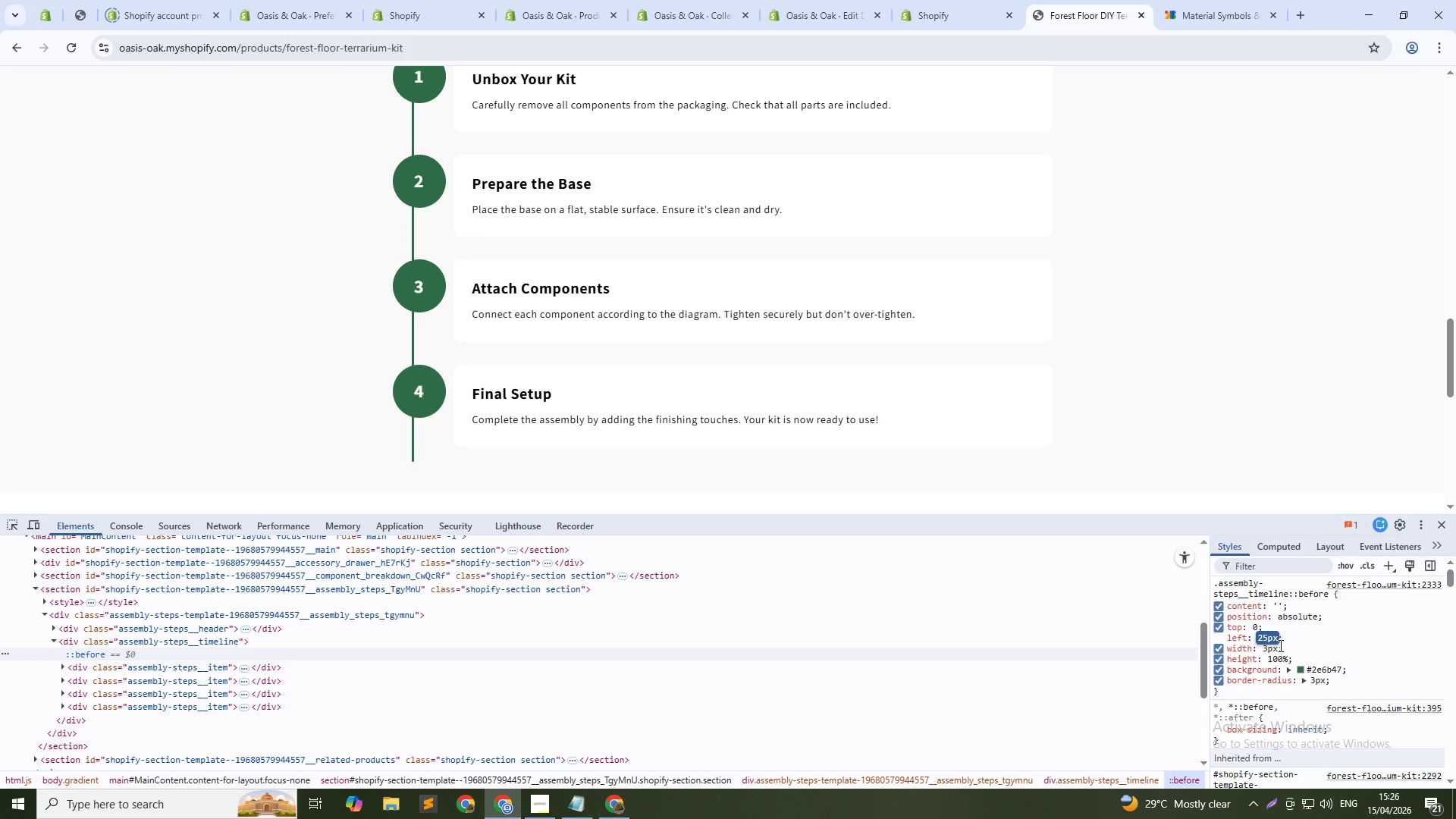 
key(Shift+ArrowUp)
 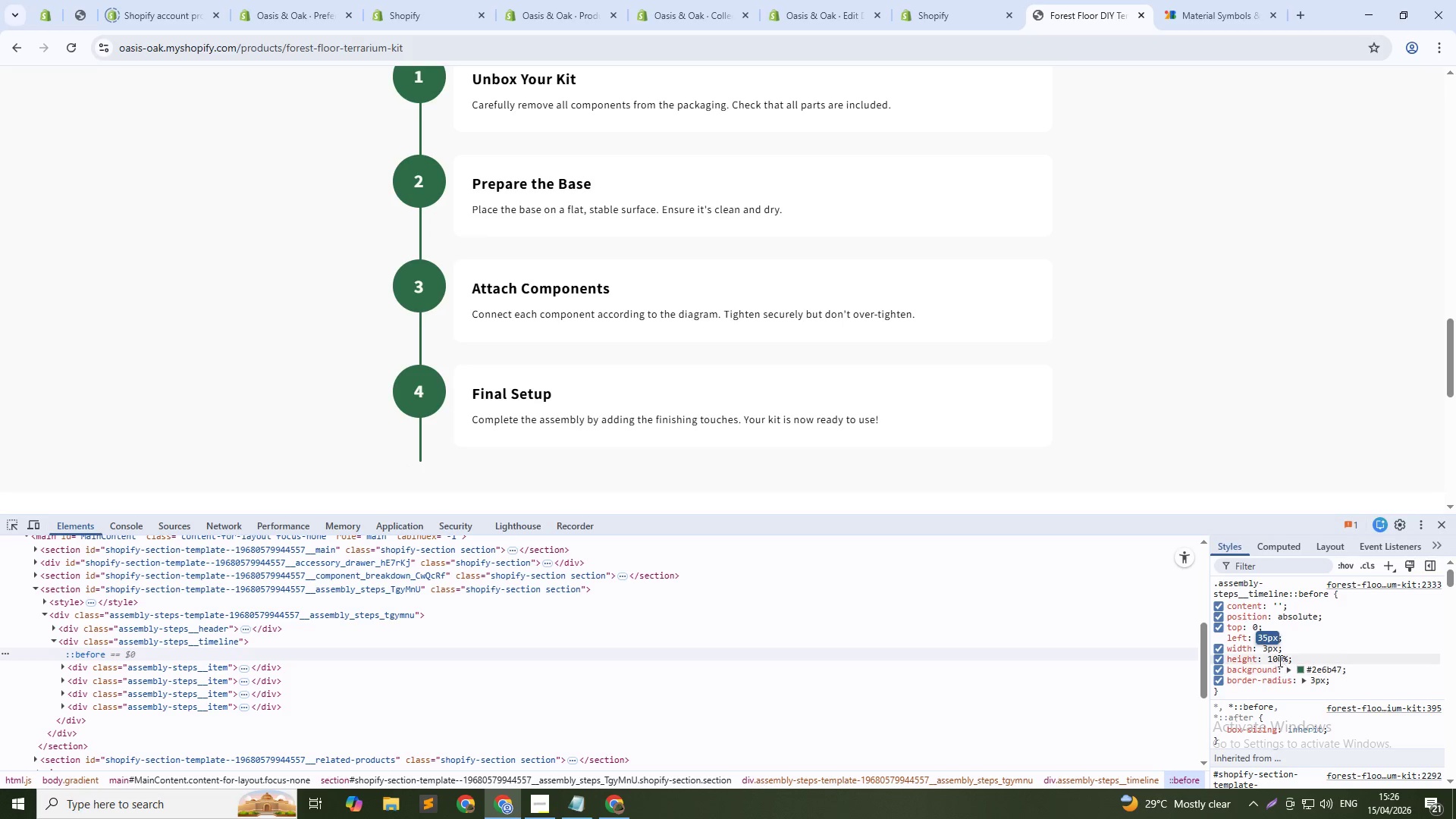 
left_click([1276, 658])
 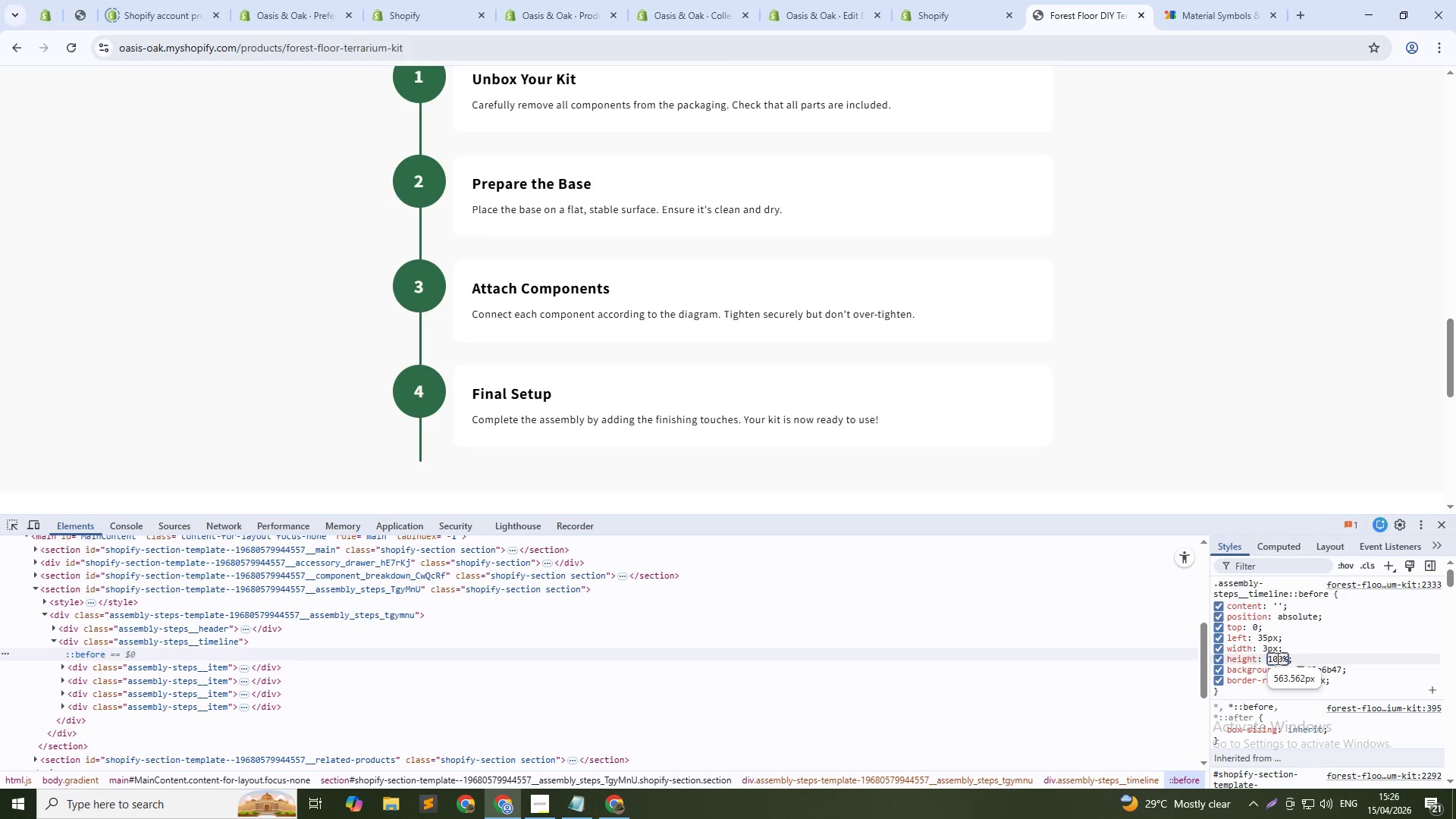 
key(Shift+ArrowDown)
 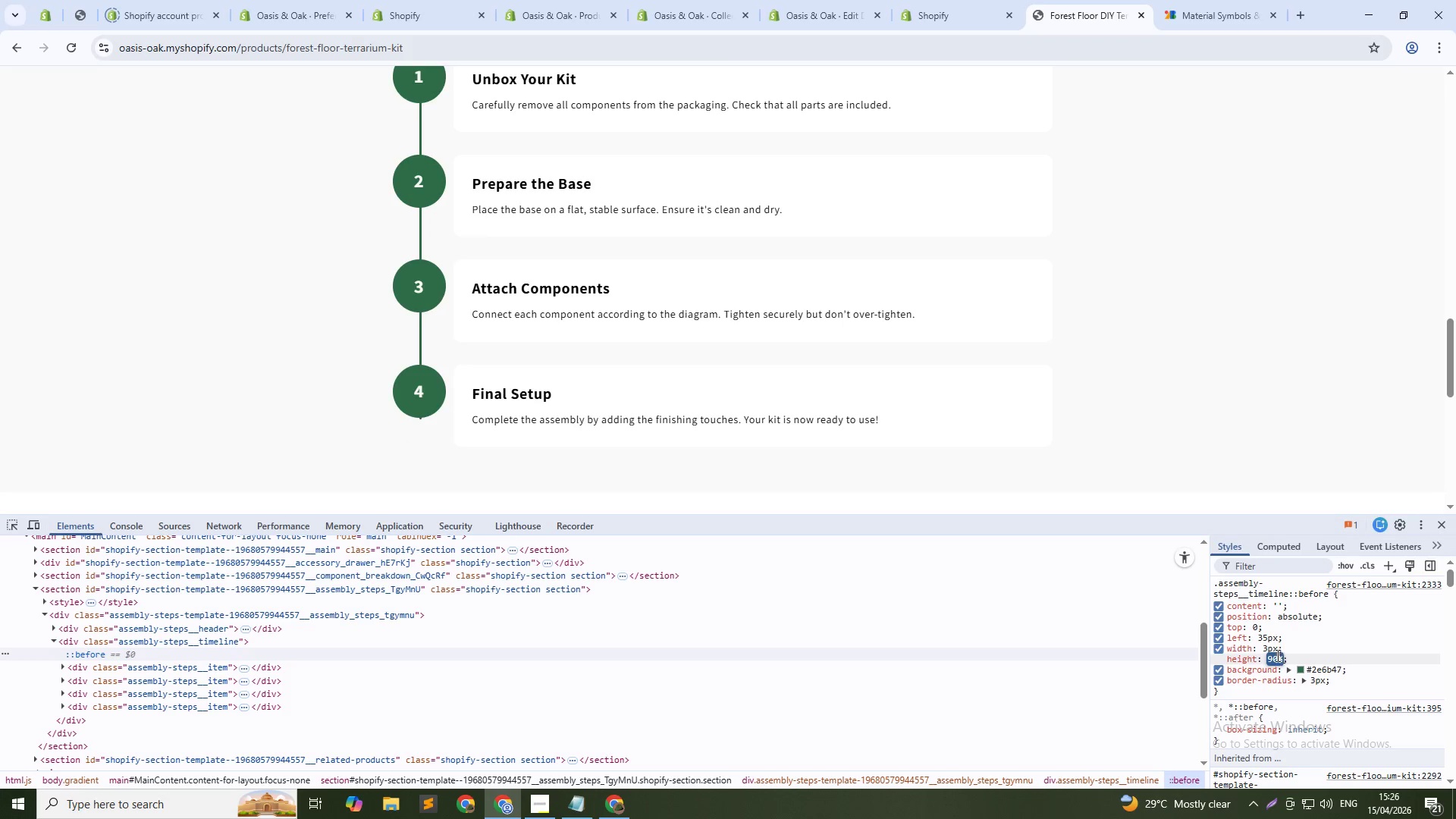 
key(Shift+ArrowDown)
 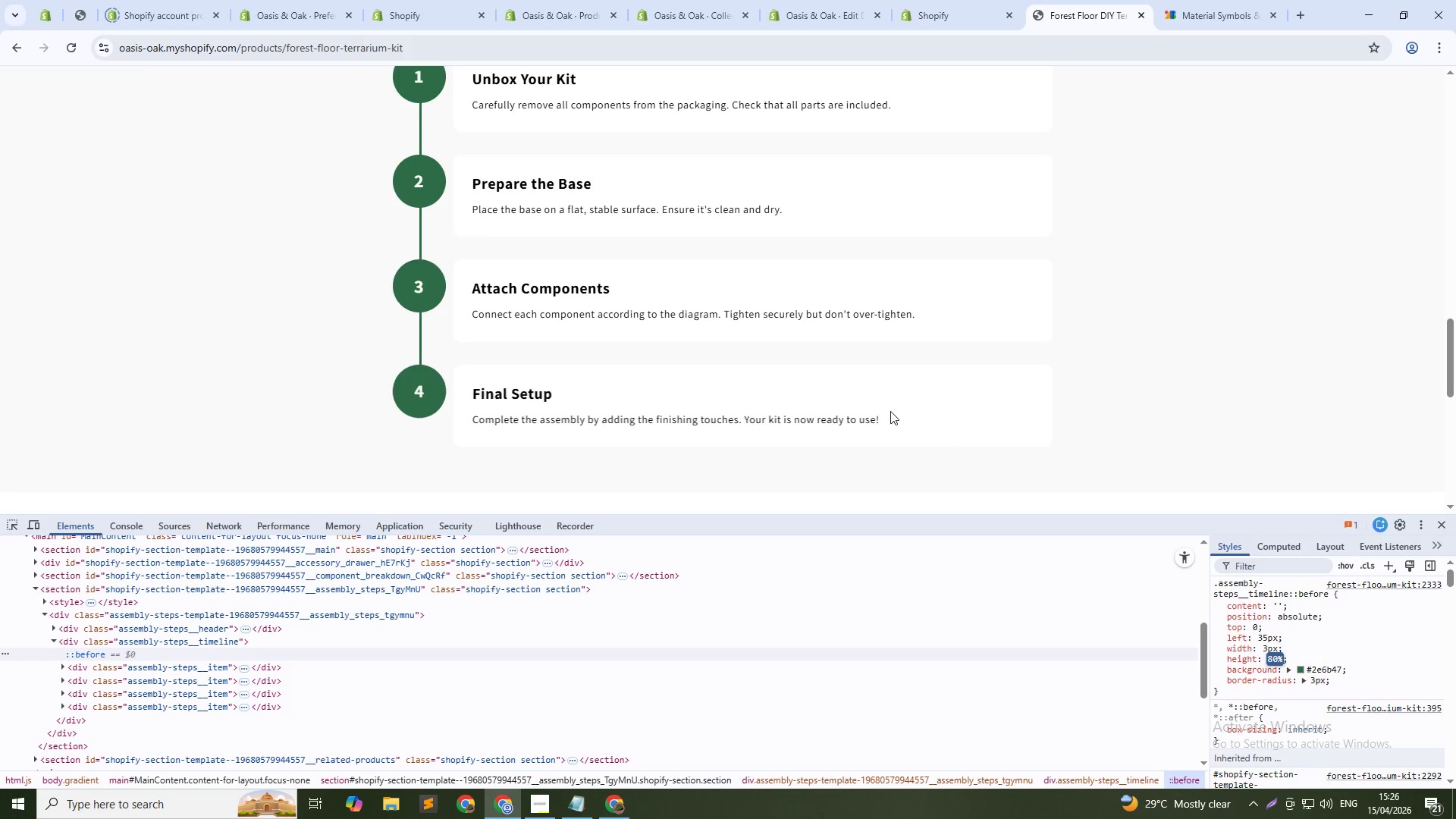 
scroll: coordinate [763, 402], scroll_direction: up, amount: 3.0
 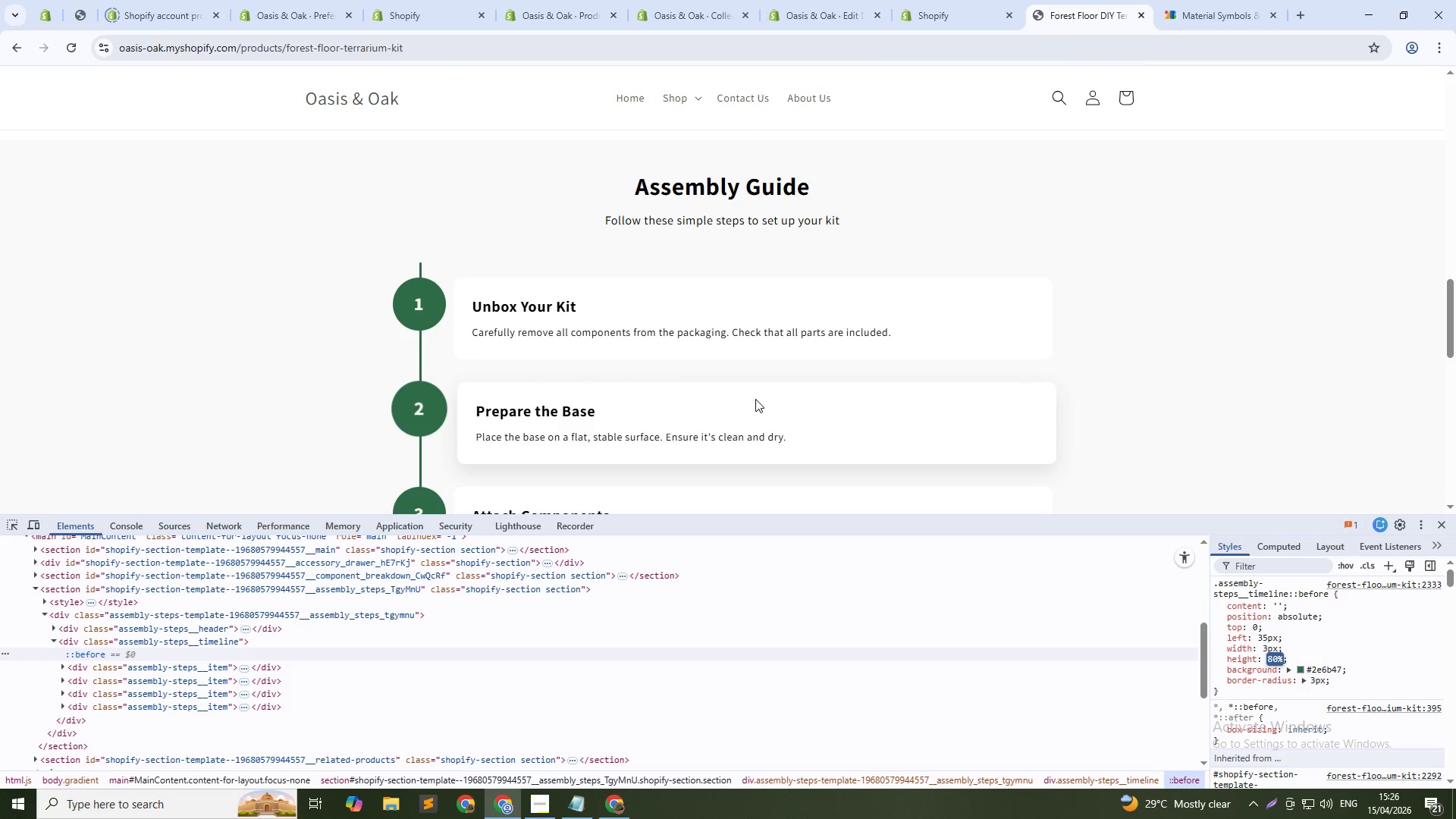 
key(Shift+ArrowDown)
 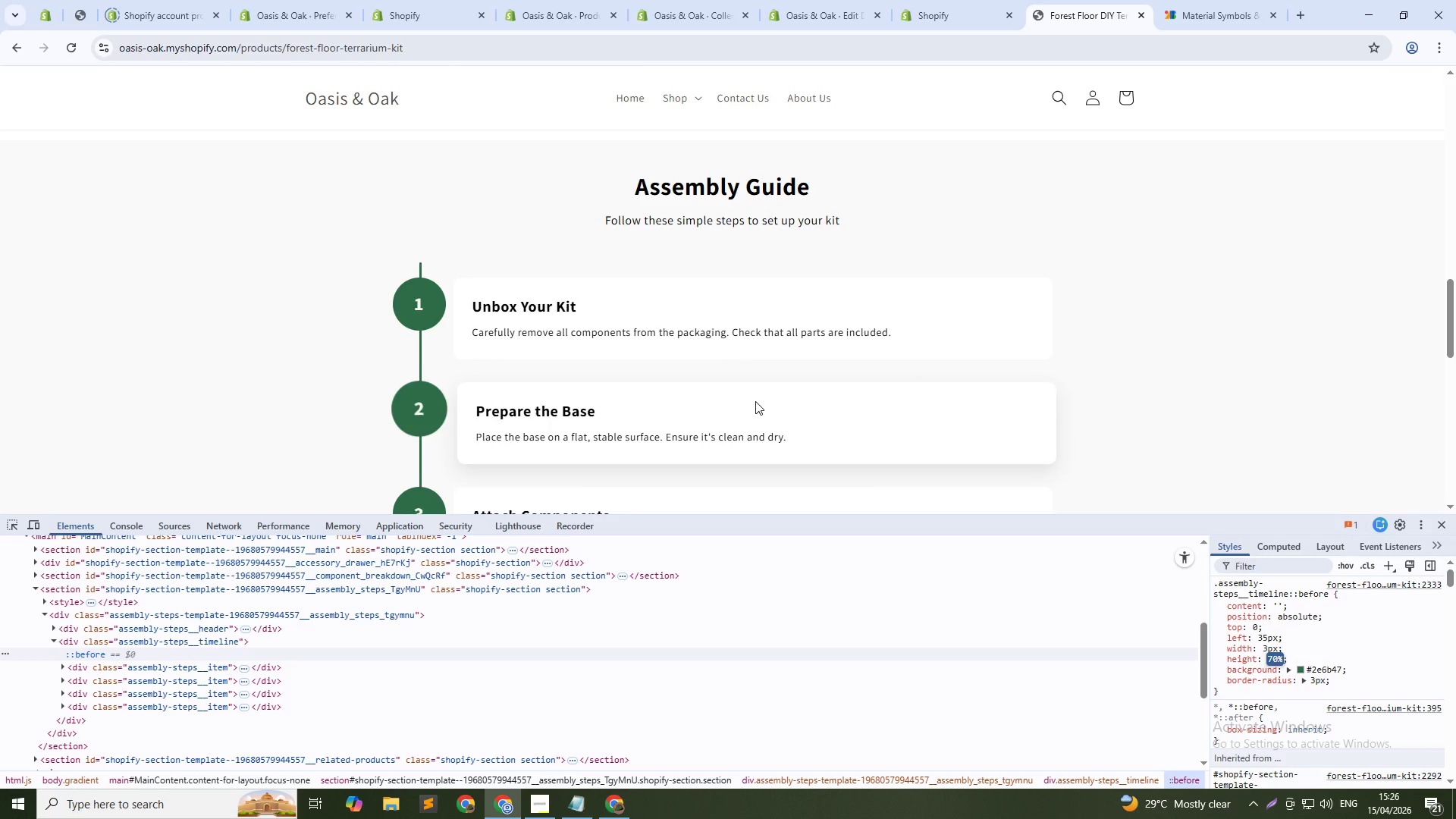 
scroll: coordinate [757, 414], scroll_direction: down, amount: 3.0
 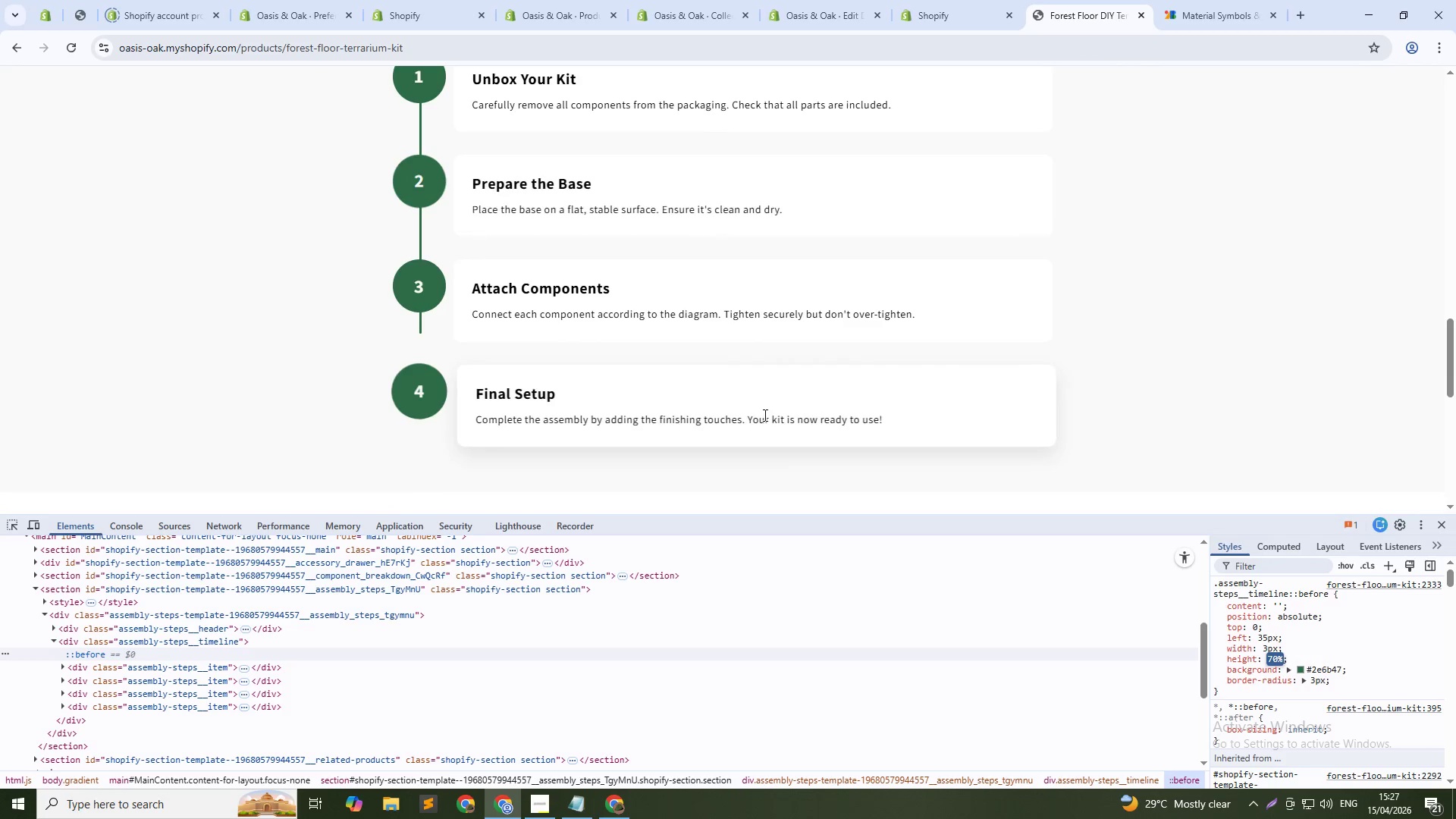 
key(Shift+ArrowUp)
 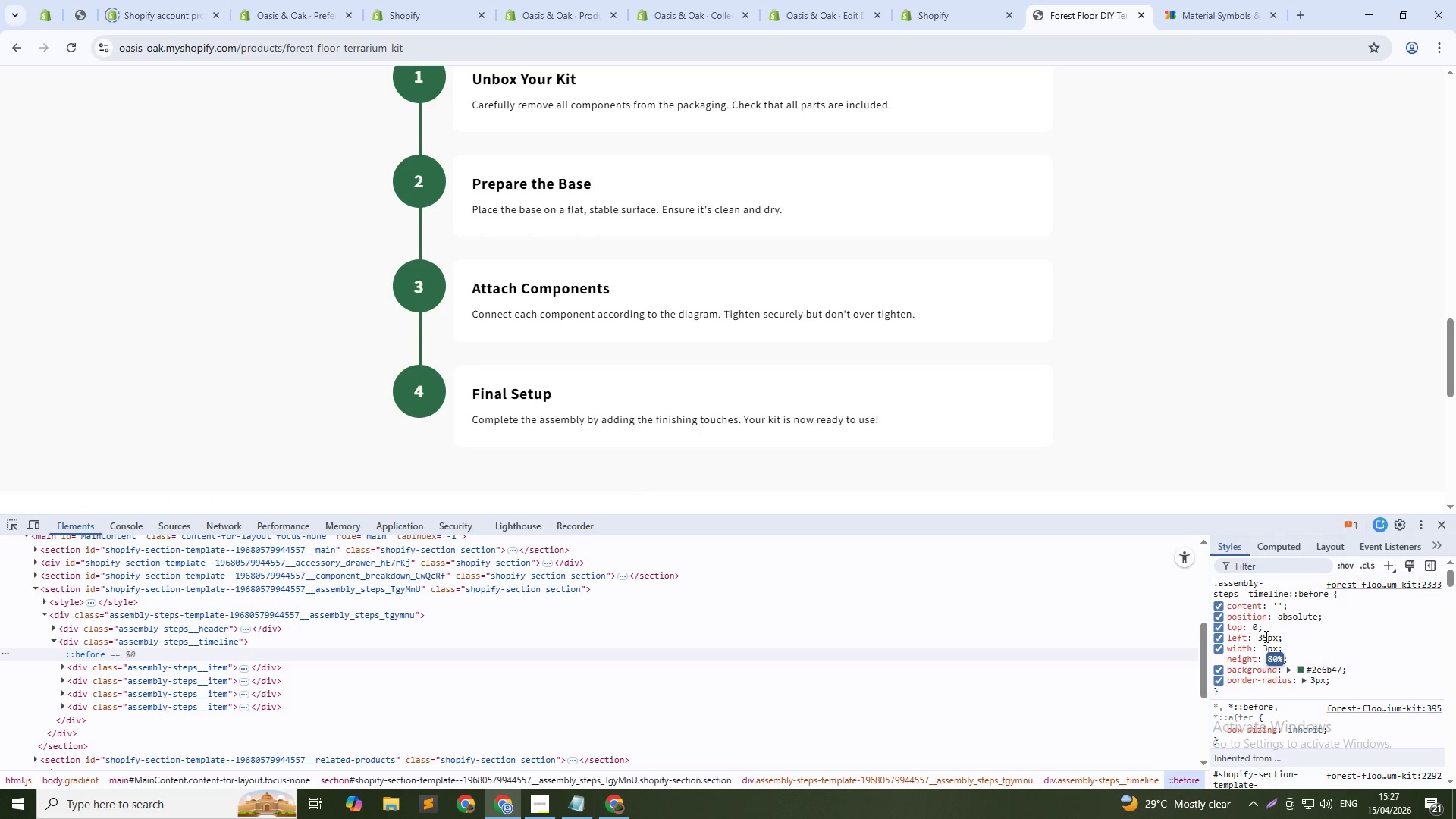 
left_click([1254, 629])
 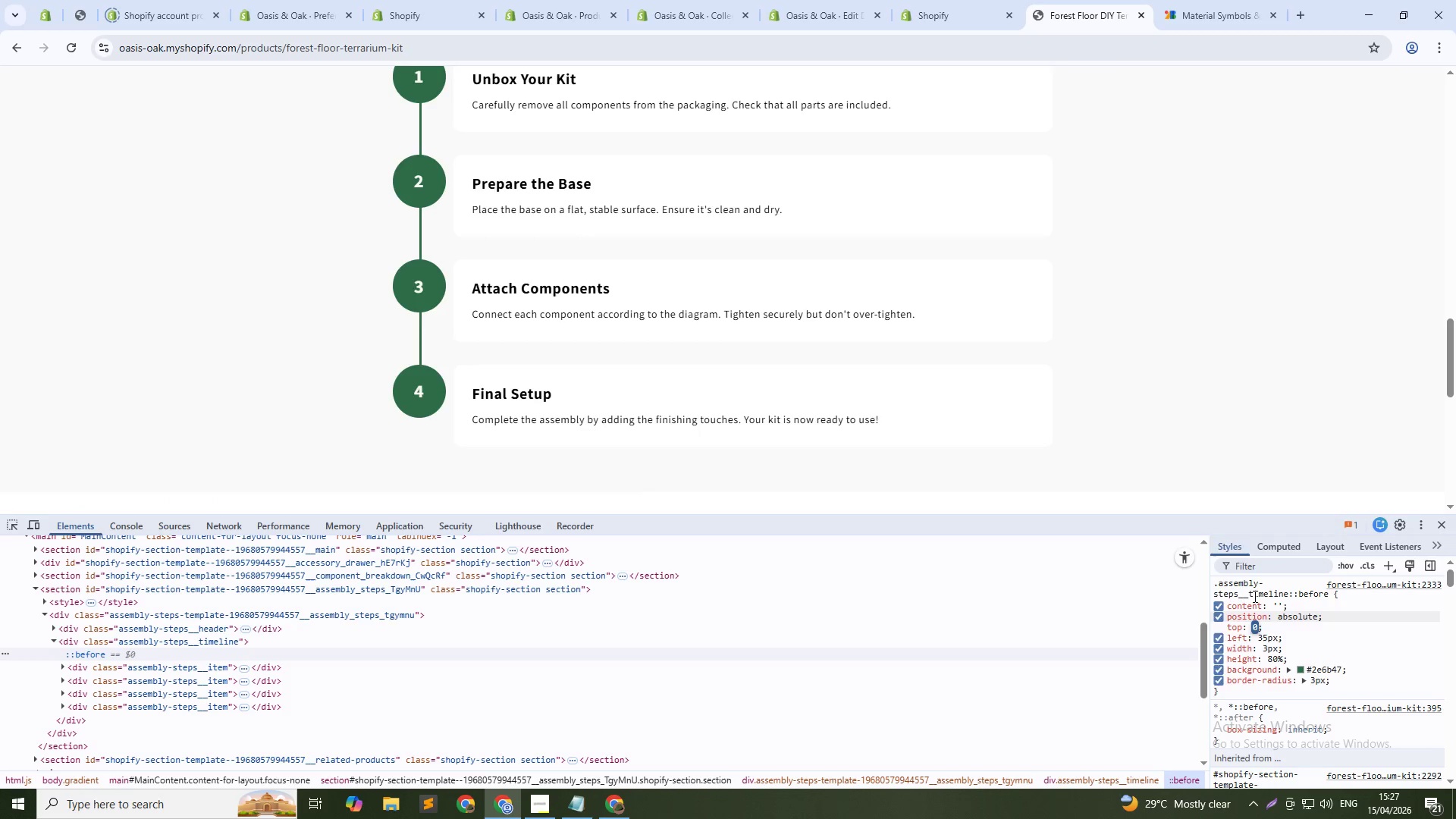 
key(Shift+ArrowUp)
 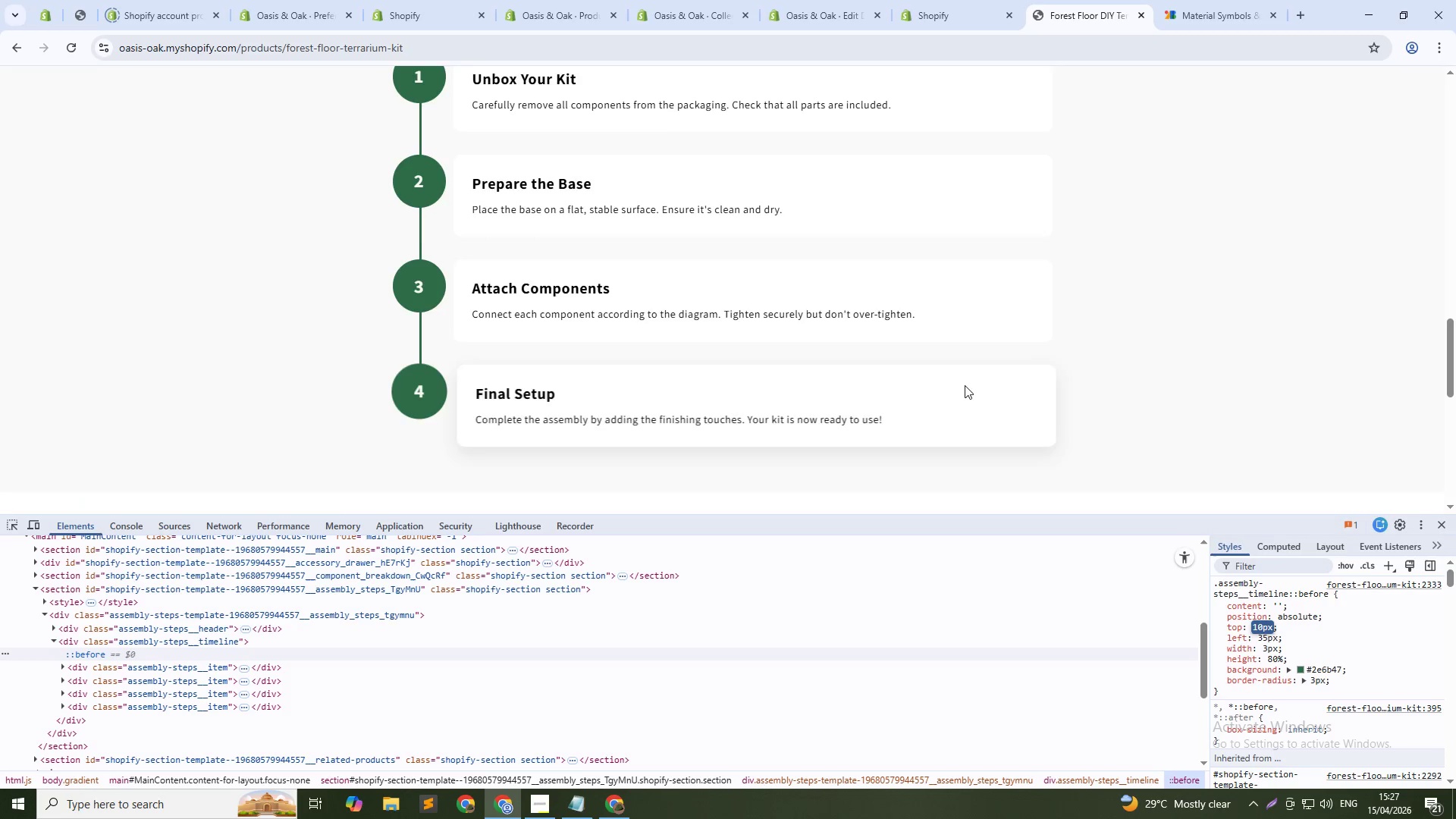 
key(Shift+ArrowUp)
 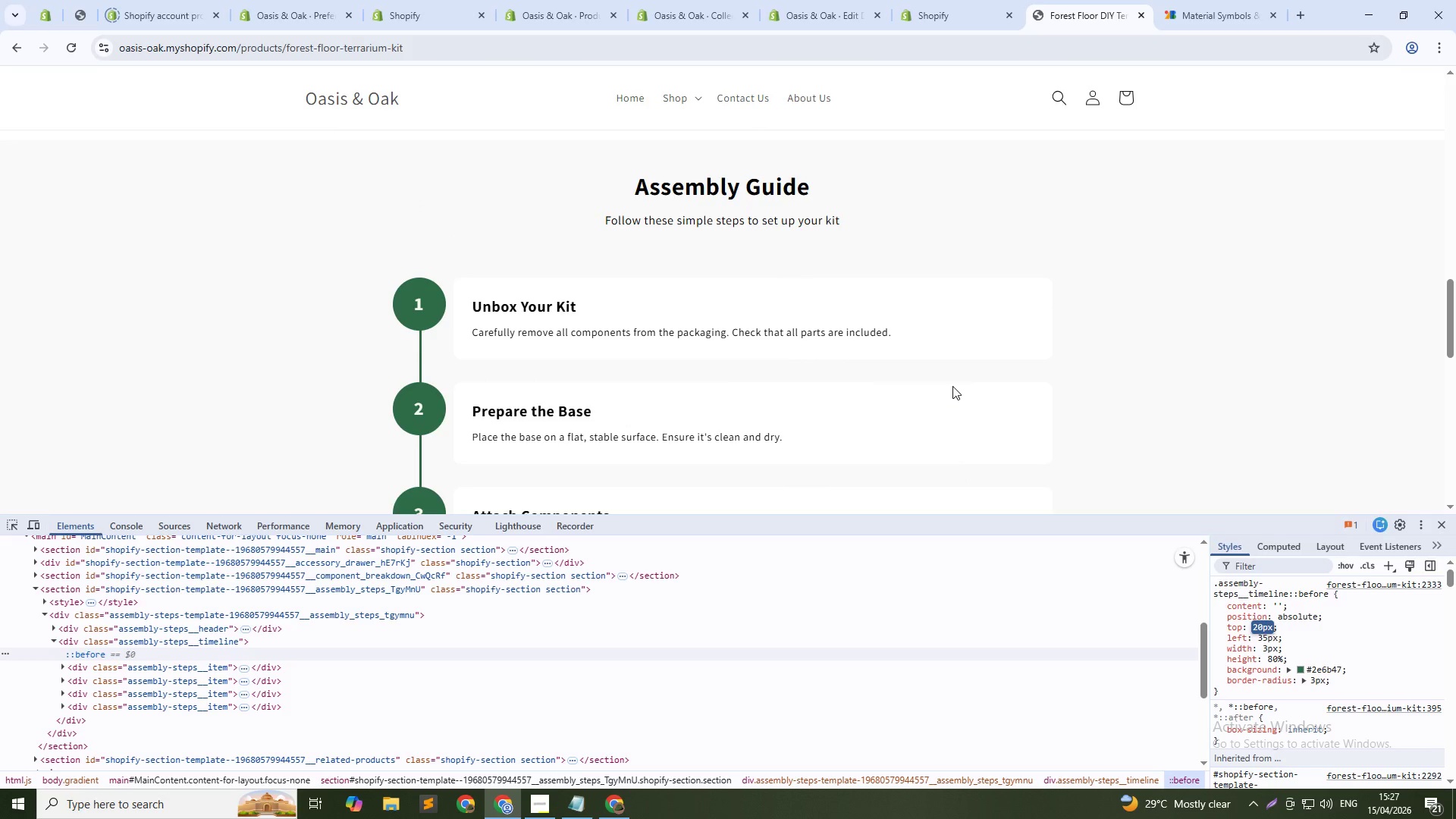 
scroll: coordinate [952, 386], scroll_direction: up, amount: 3.0
 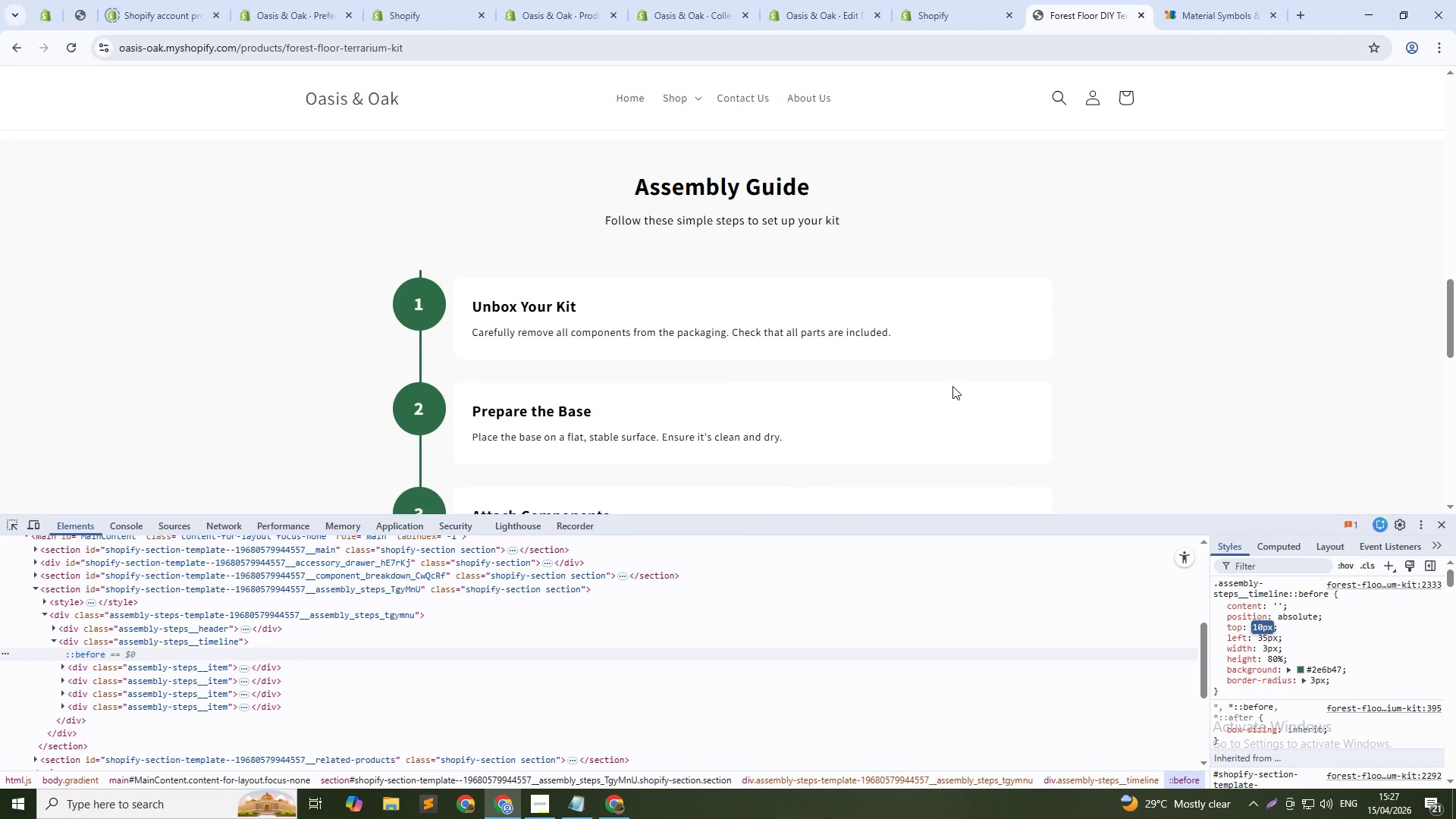 
scroll: coordinate [952, 386], scroll_direction: down, amount: 3.0
 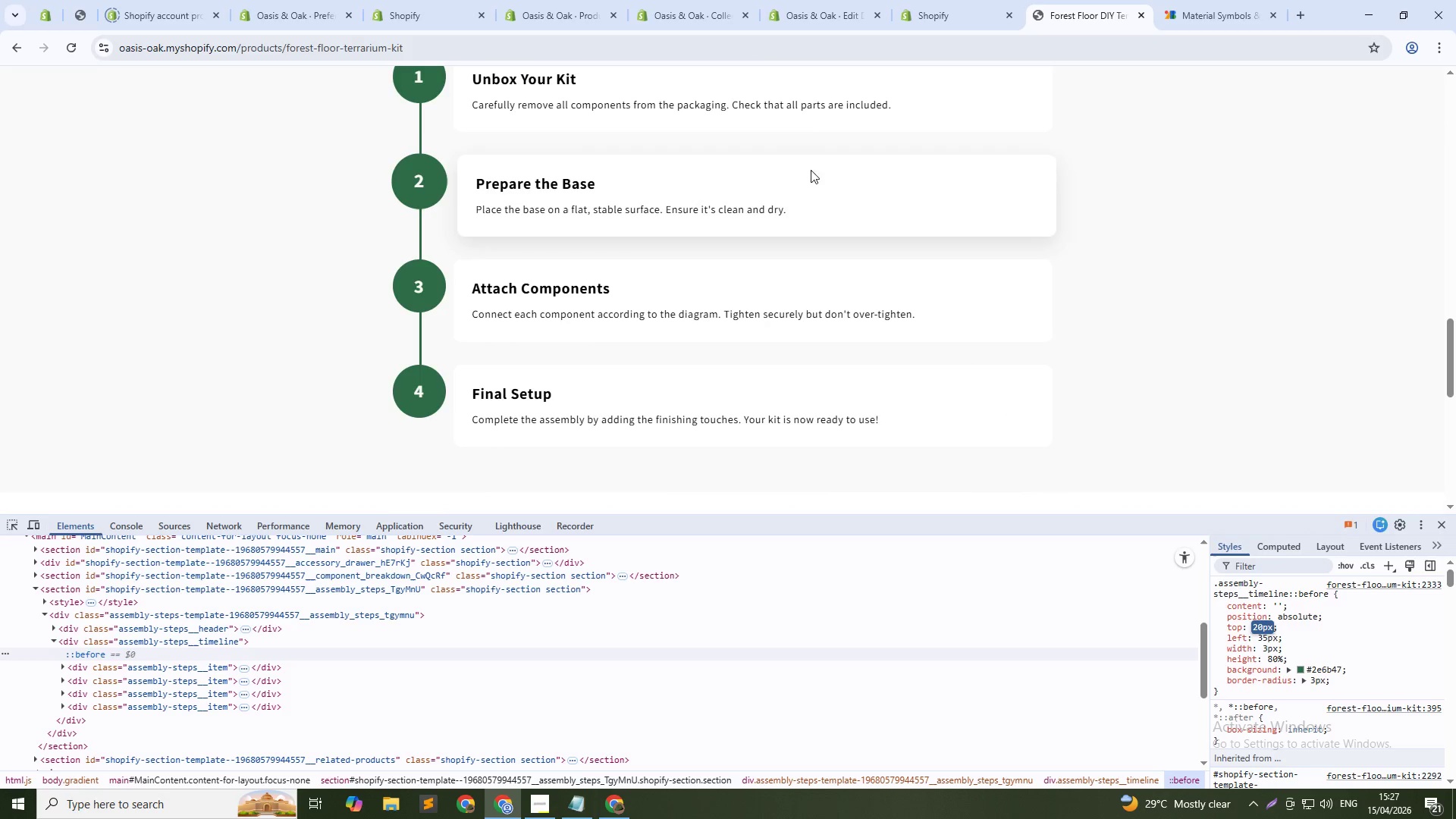 
wait(7.24)
 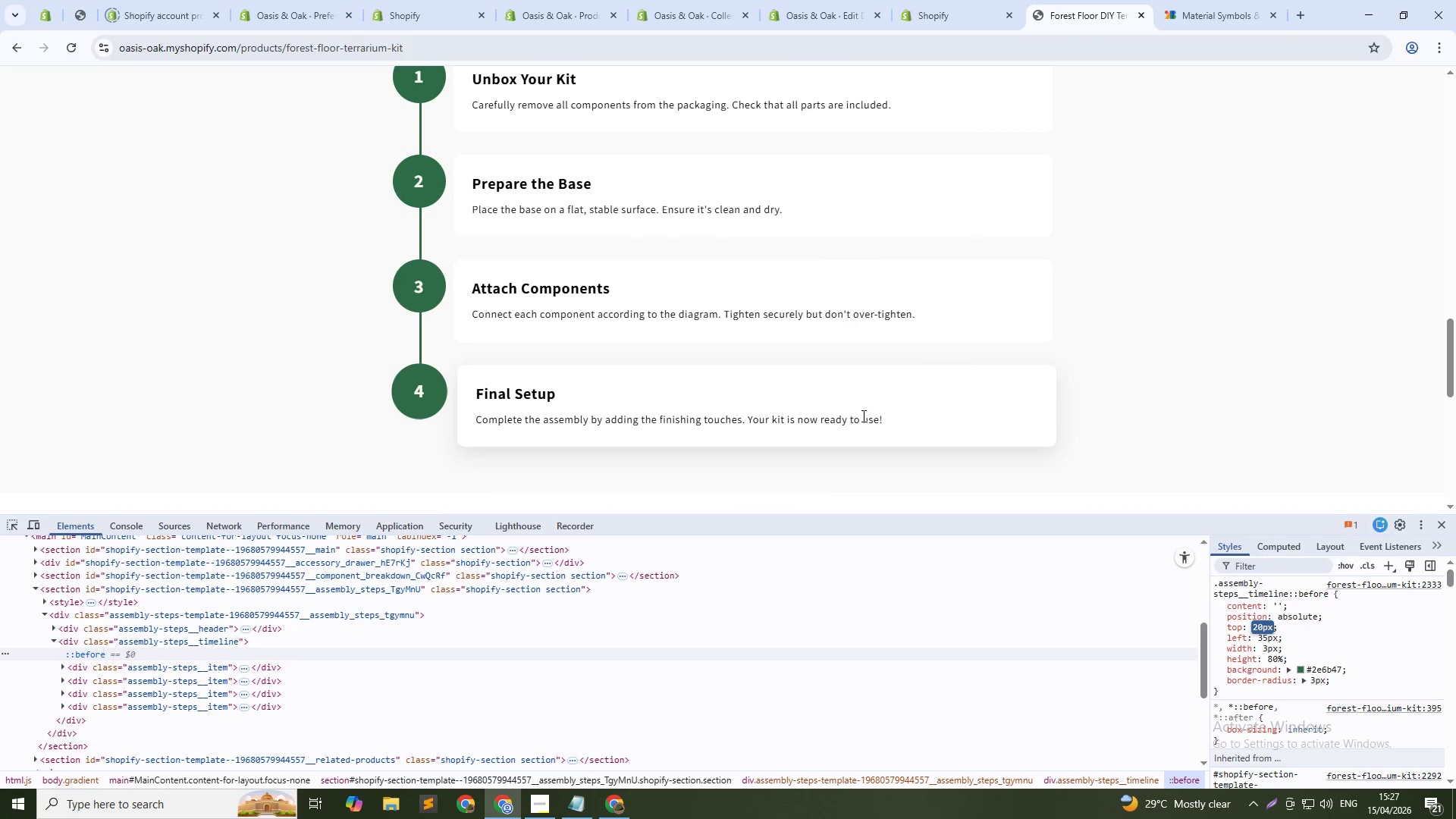 
scroll: coordinate [848, 217], scroll_direction: up, amount: 7.0
 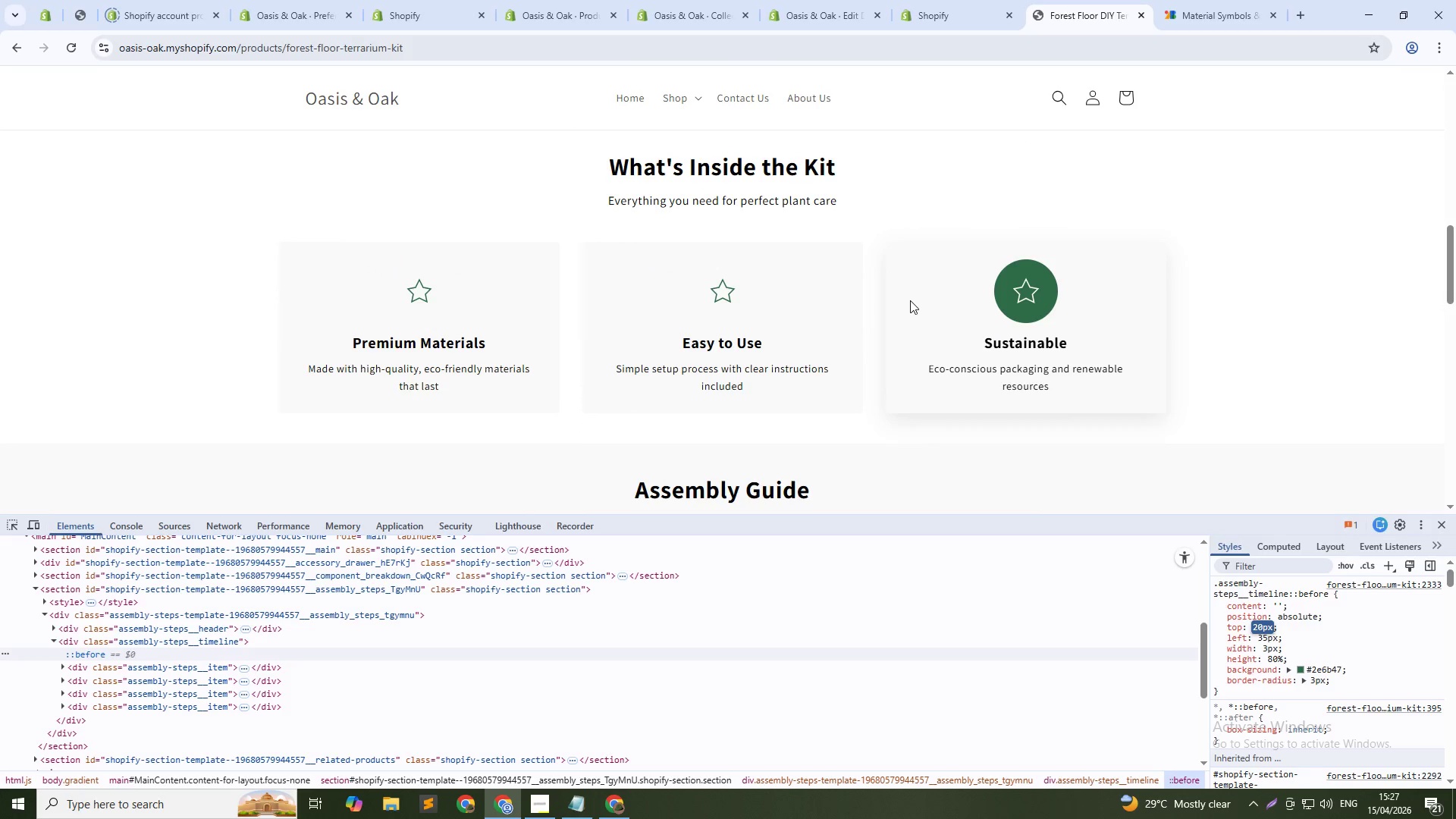 
key(PrintScreen)
 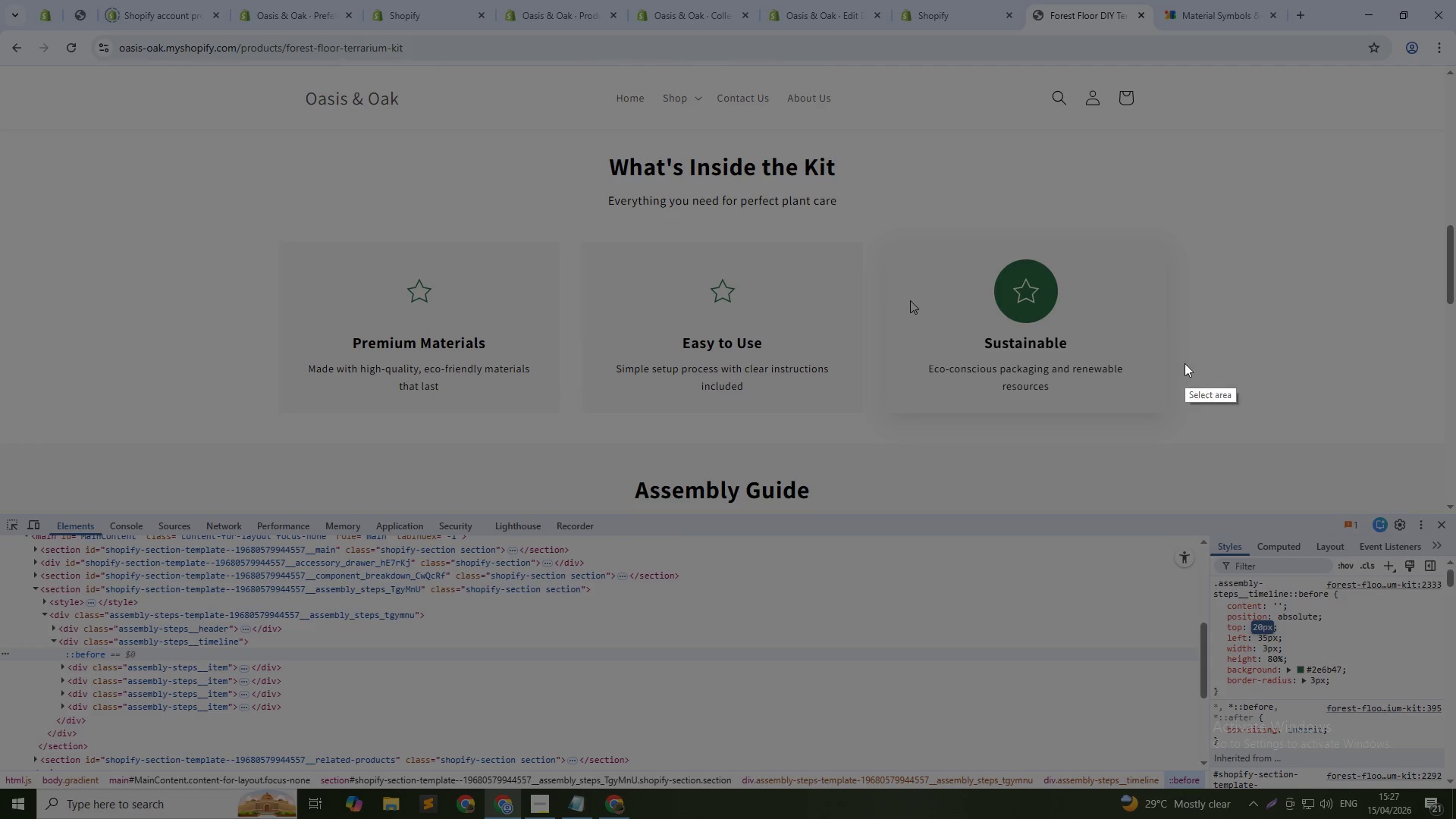 
key(Escape)
 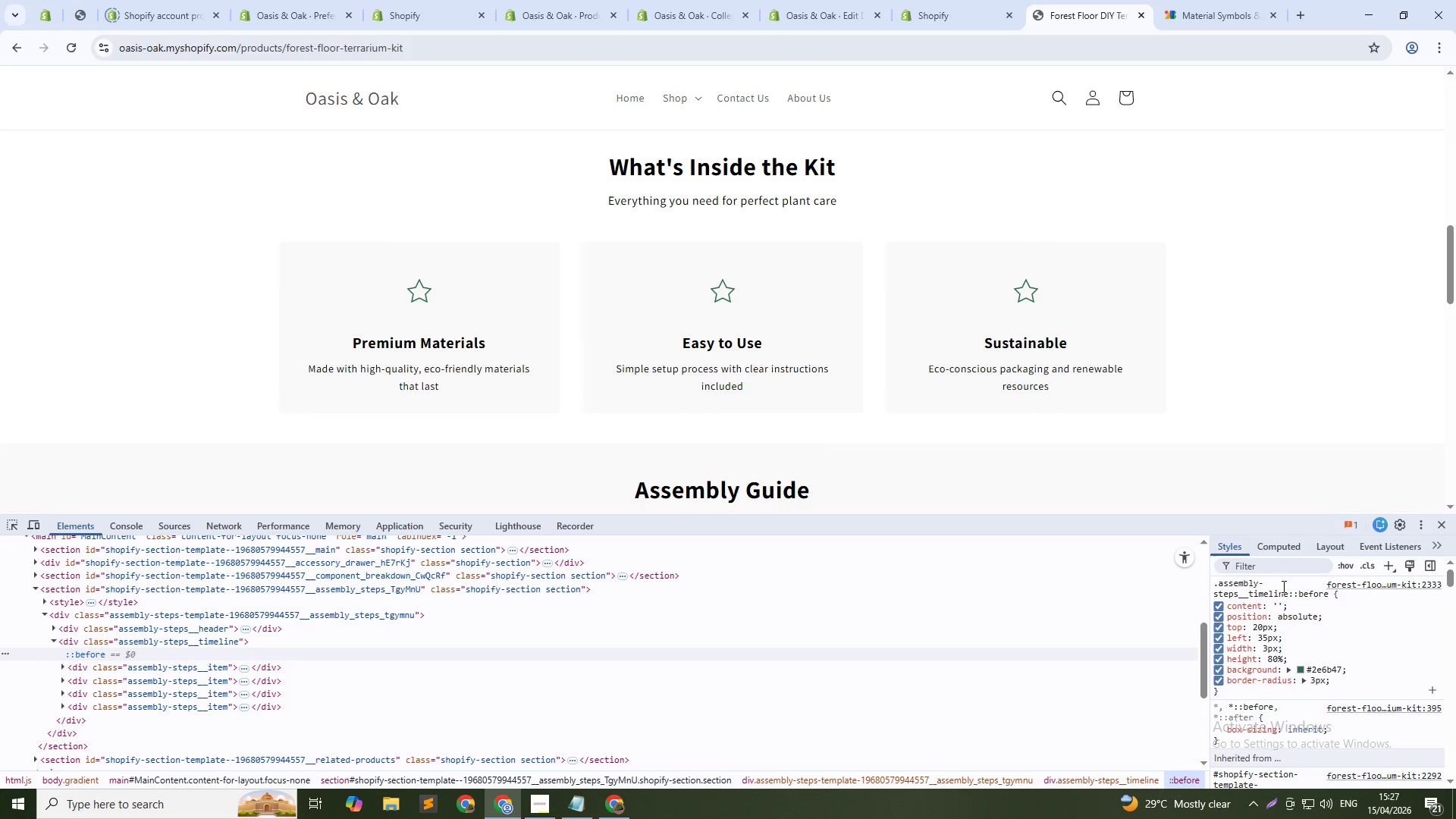 
left_click([1270, 595])
 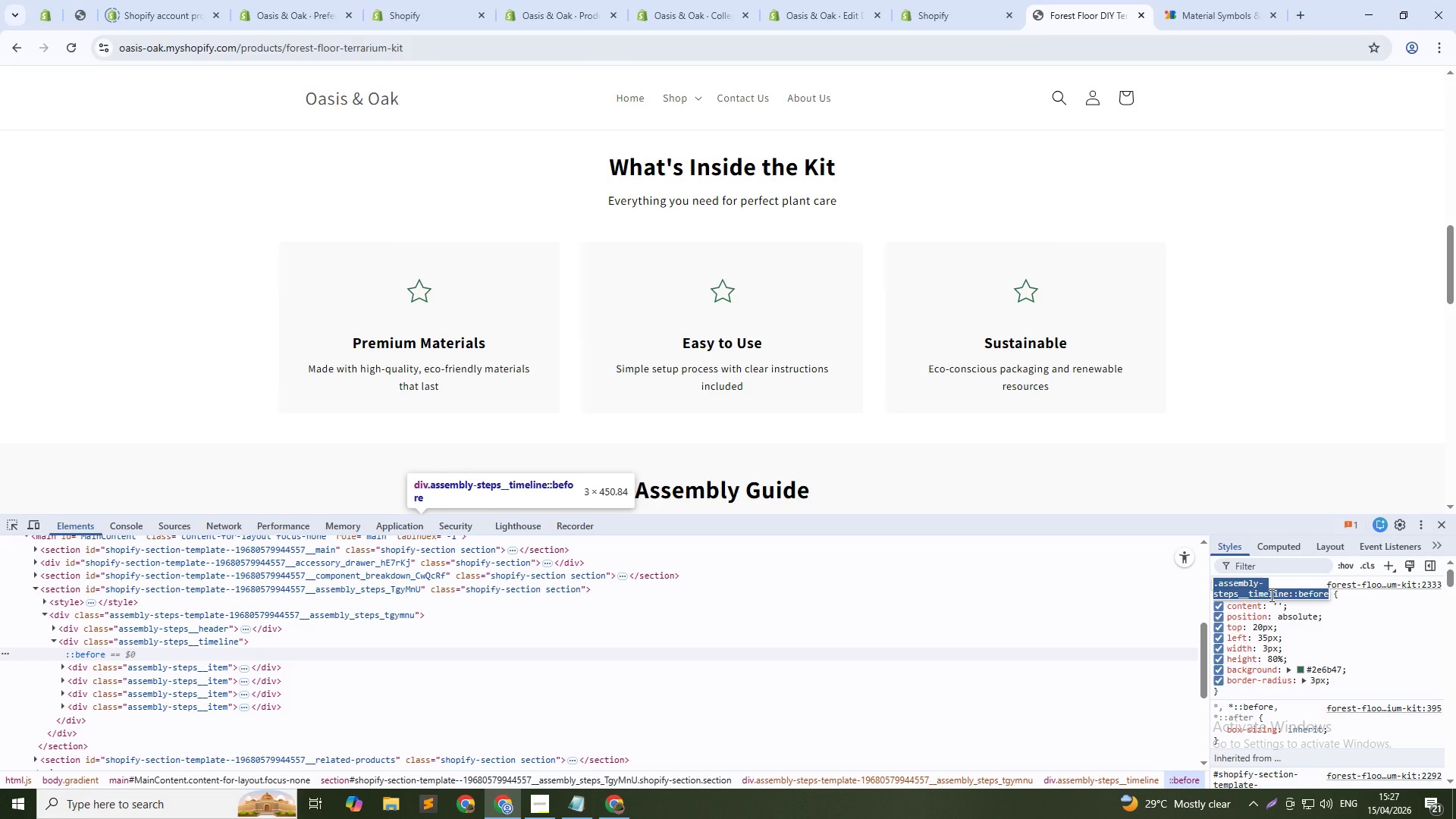 
key(Control+C)
 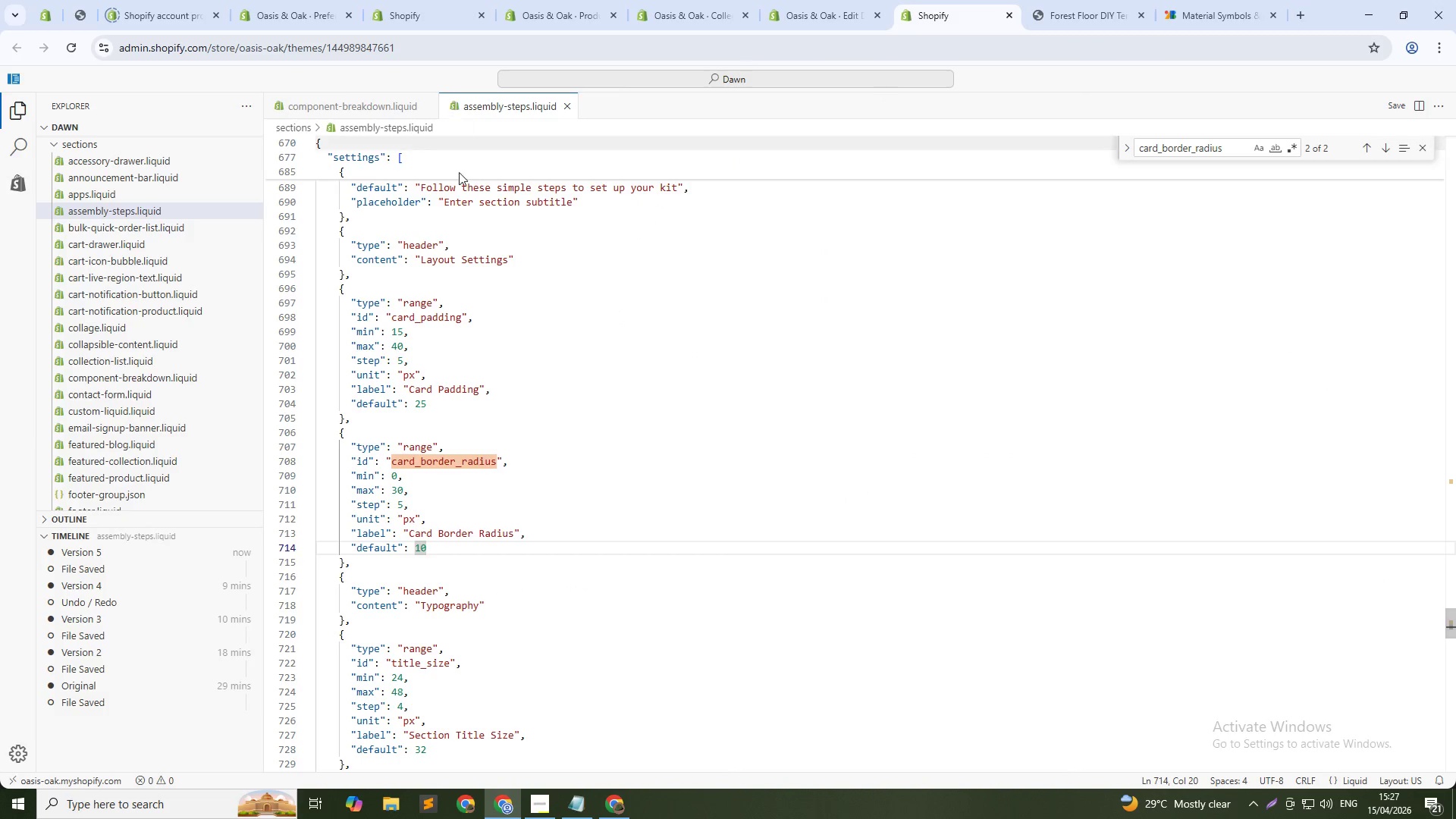 
key(Control+F)
 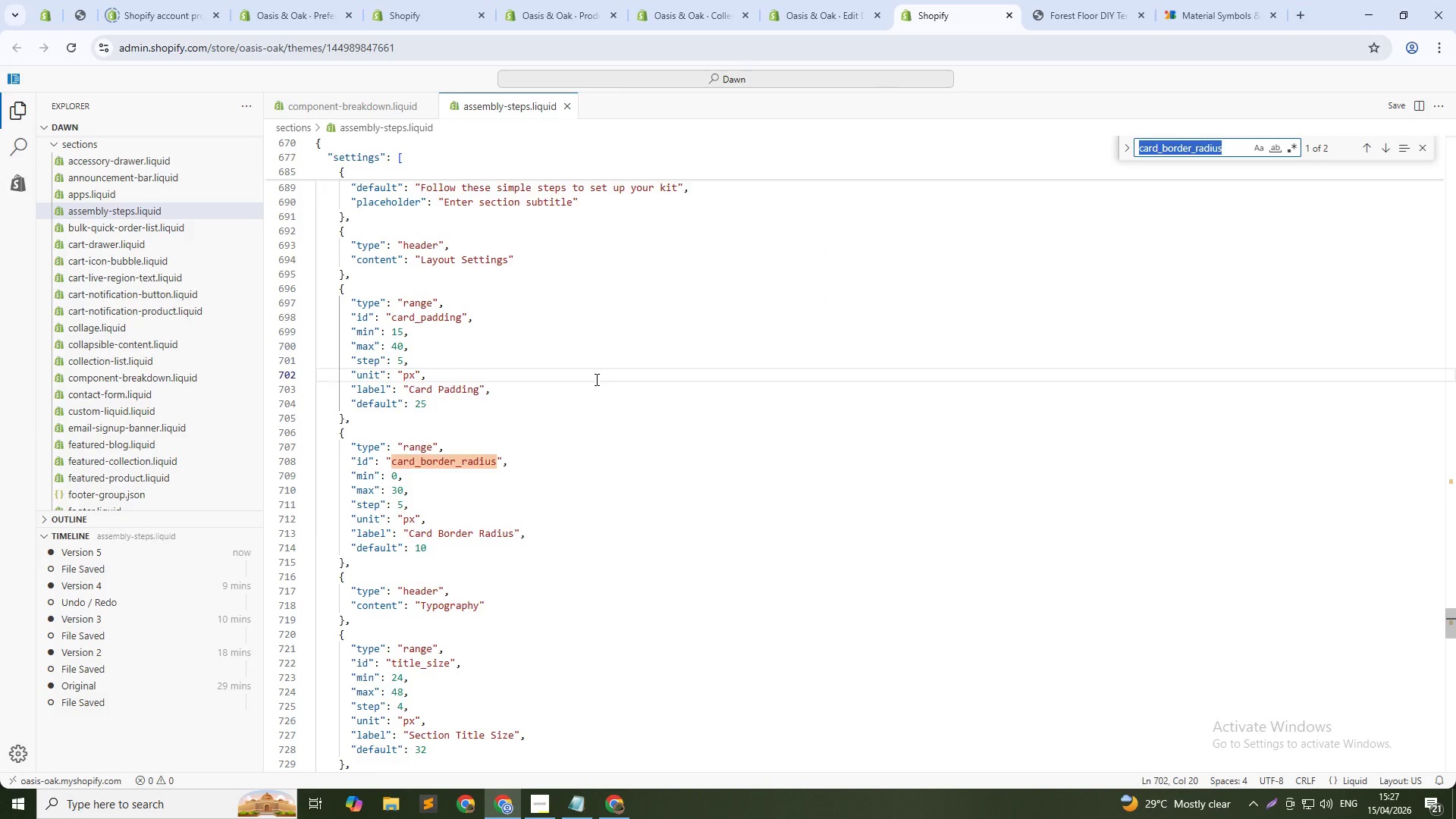 
key(Control+V)
 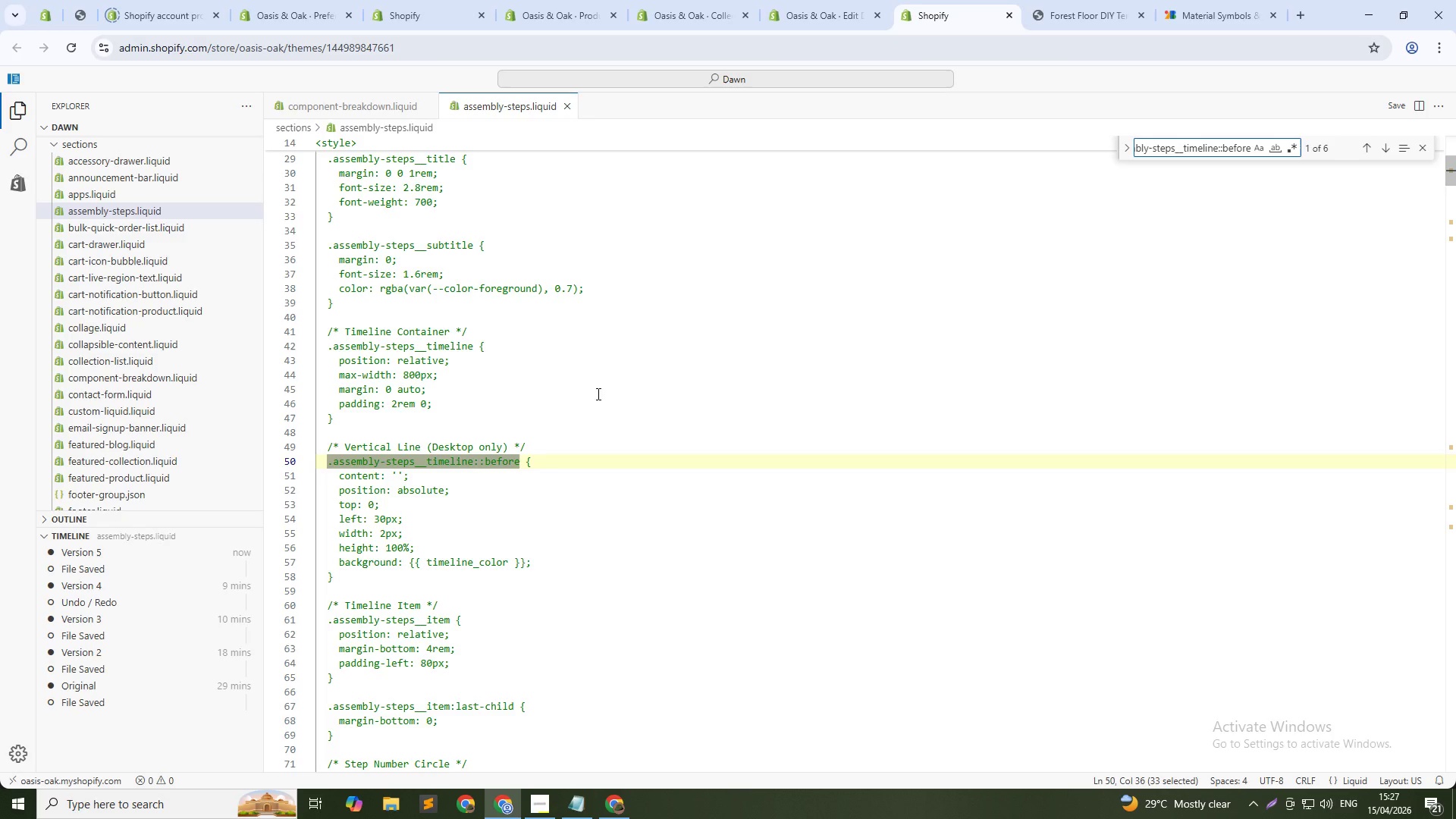 
key(NumpadEnter)
 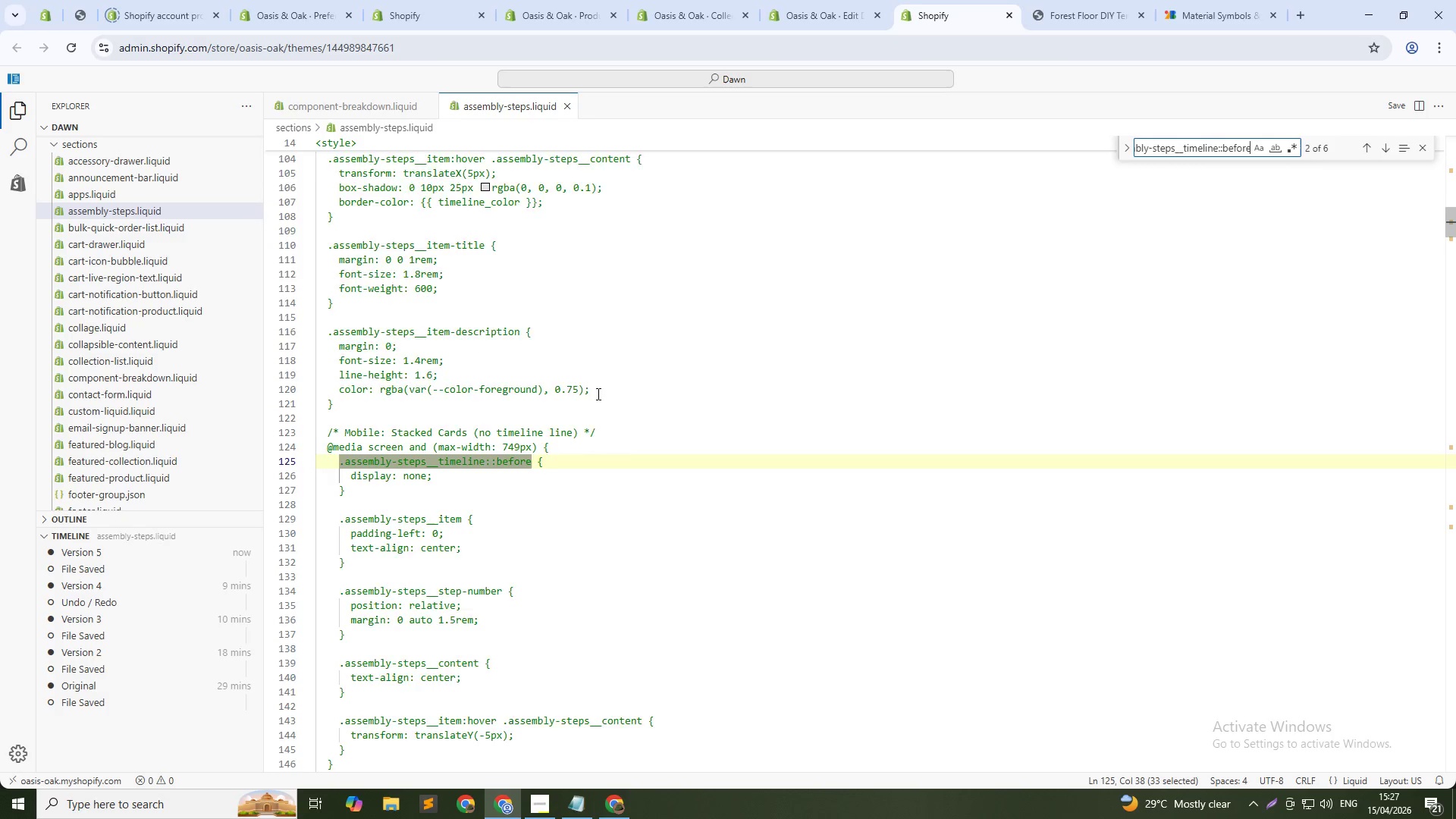 
key(NumpadEnter)
 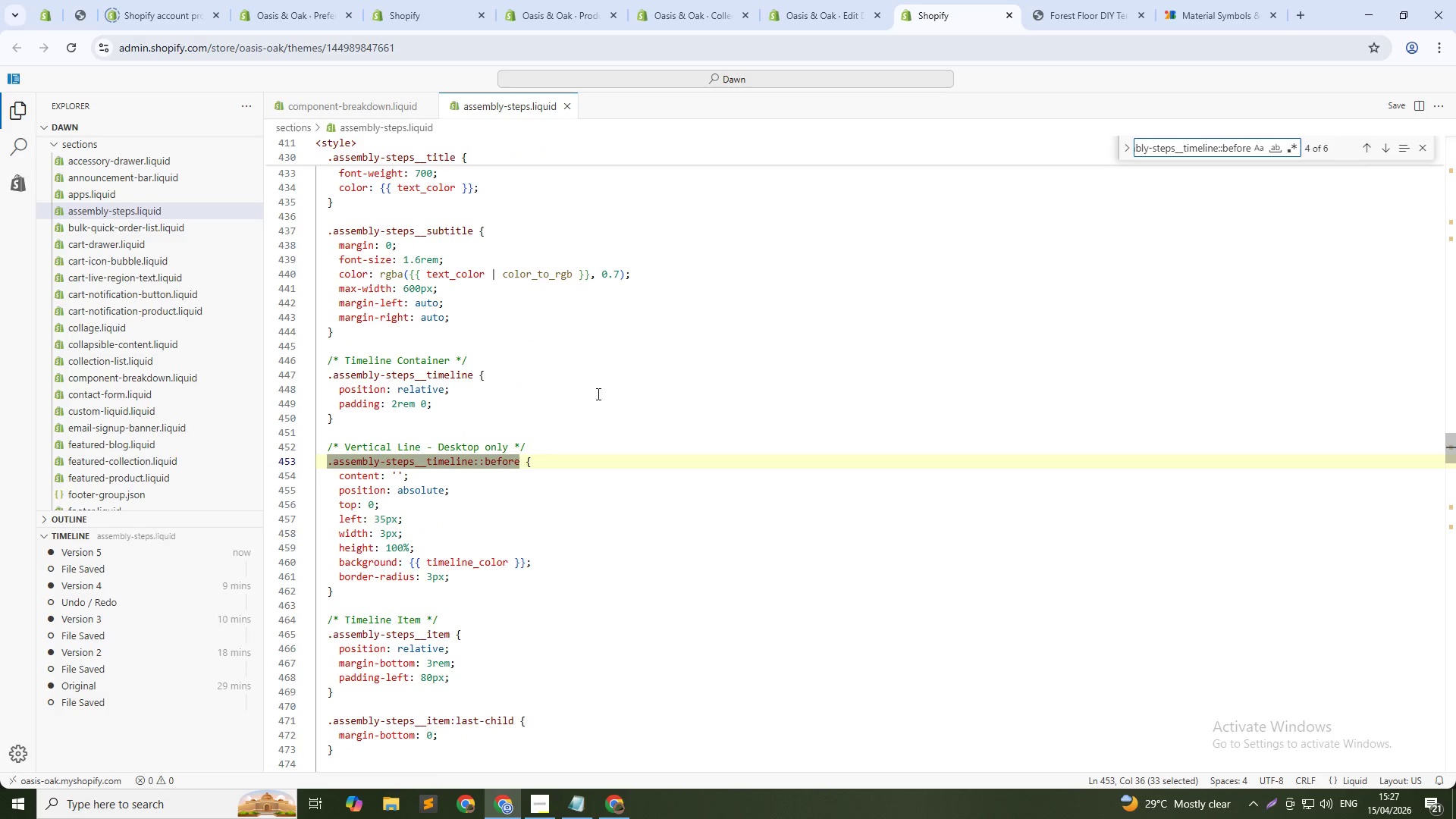 
key(NumpadEnter)
 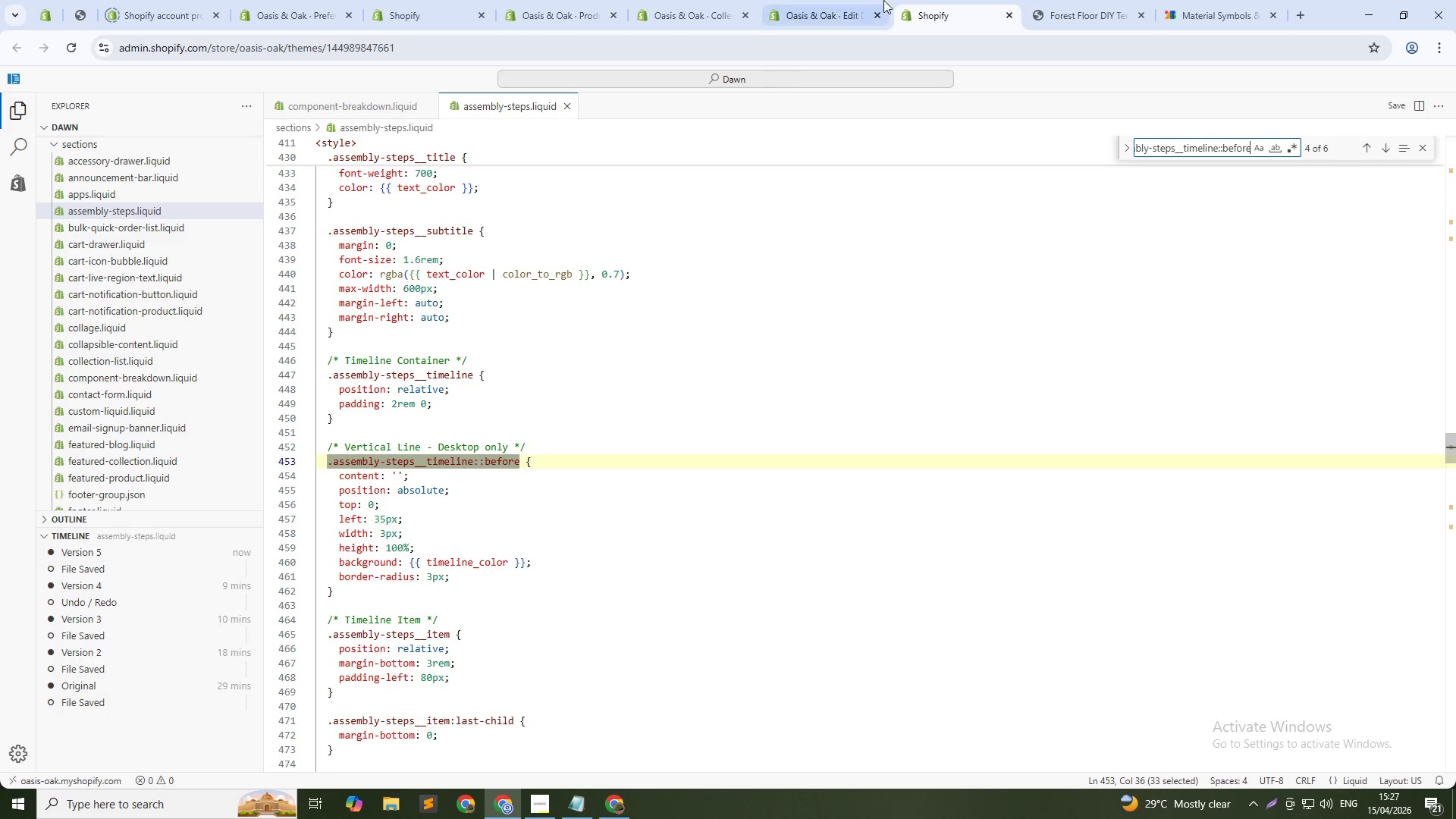 
left_click([1047, 0])
 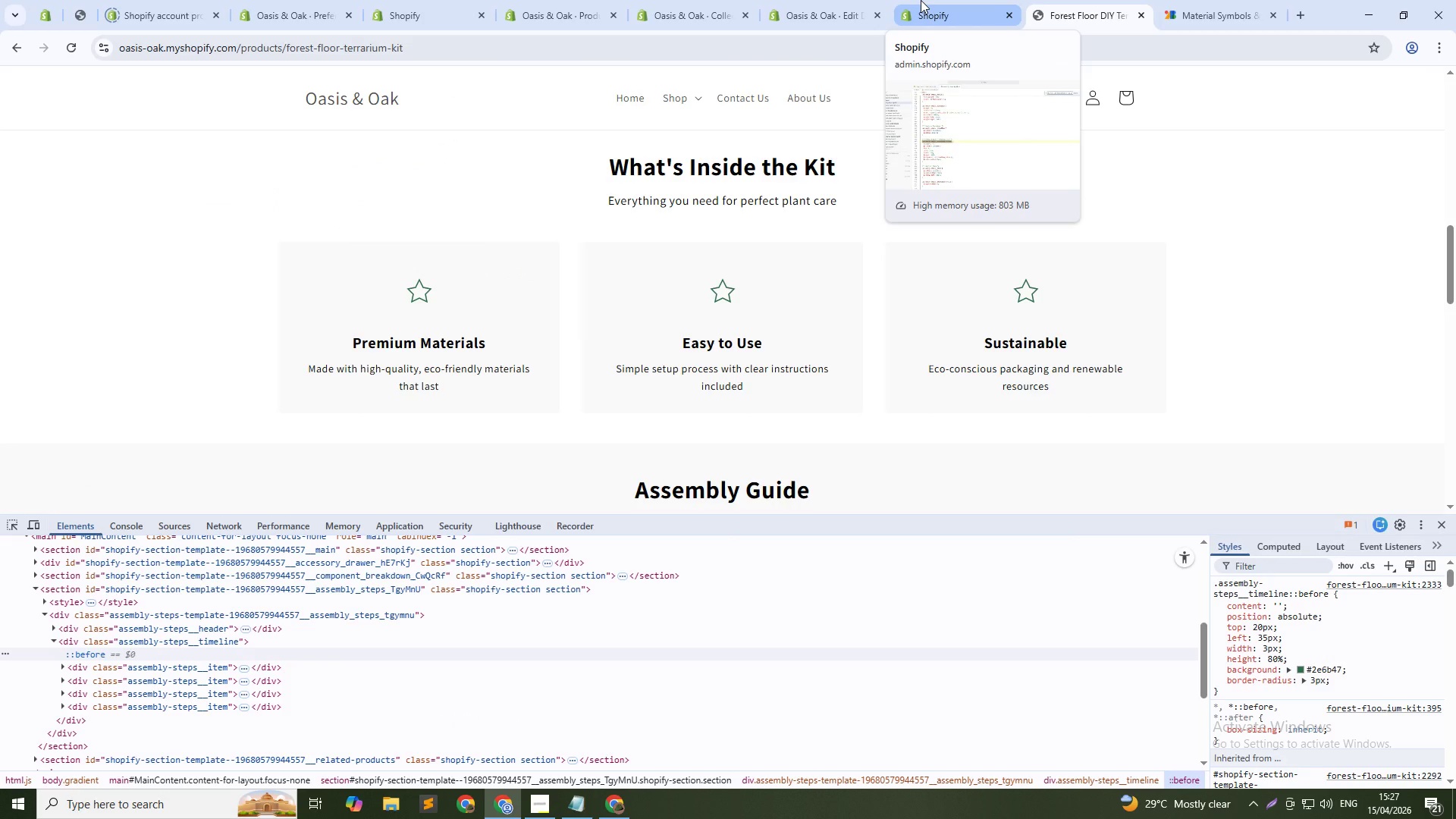 
left_click([921, 0])
 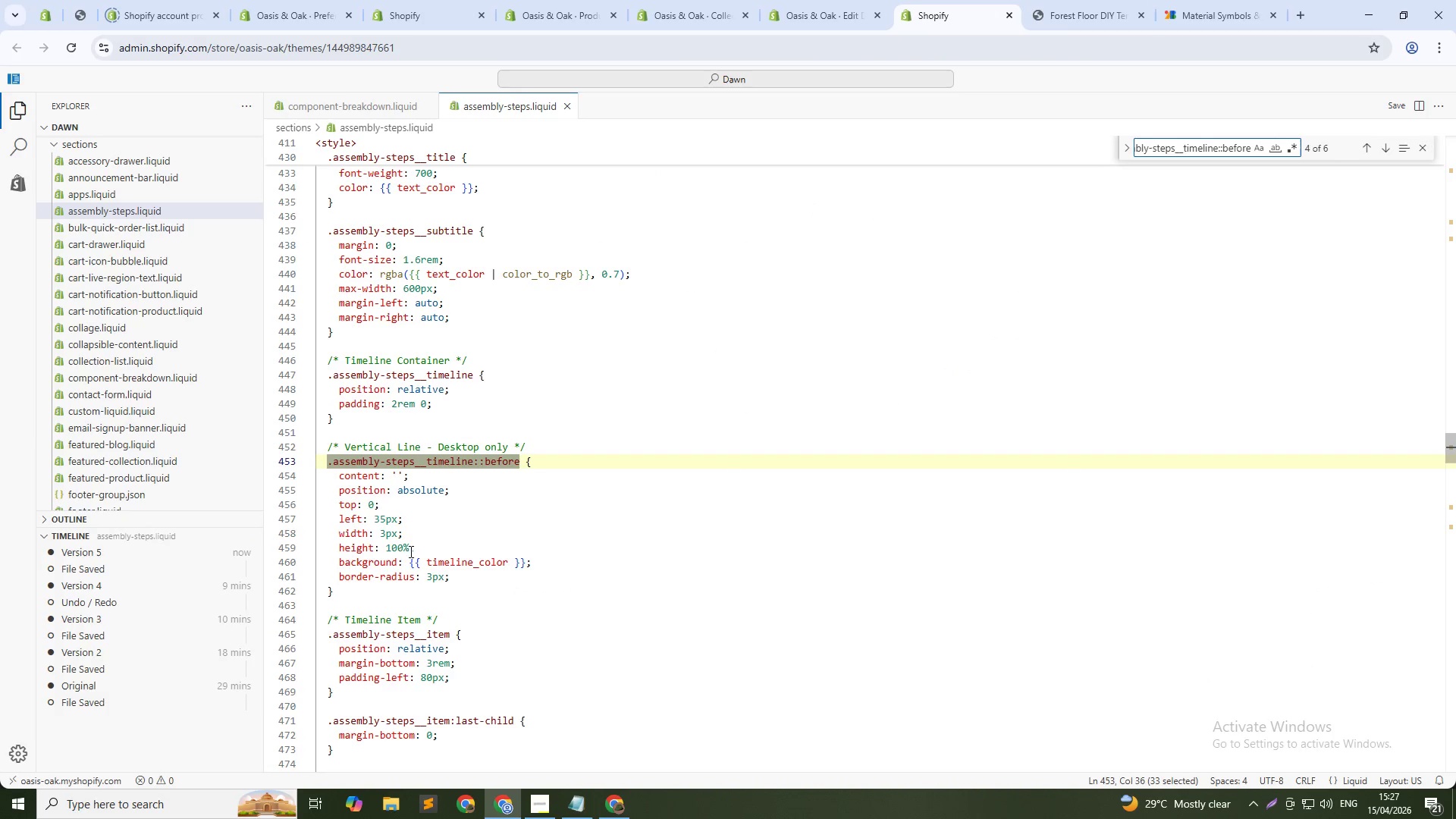 
left_click([394, 549])
 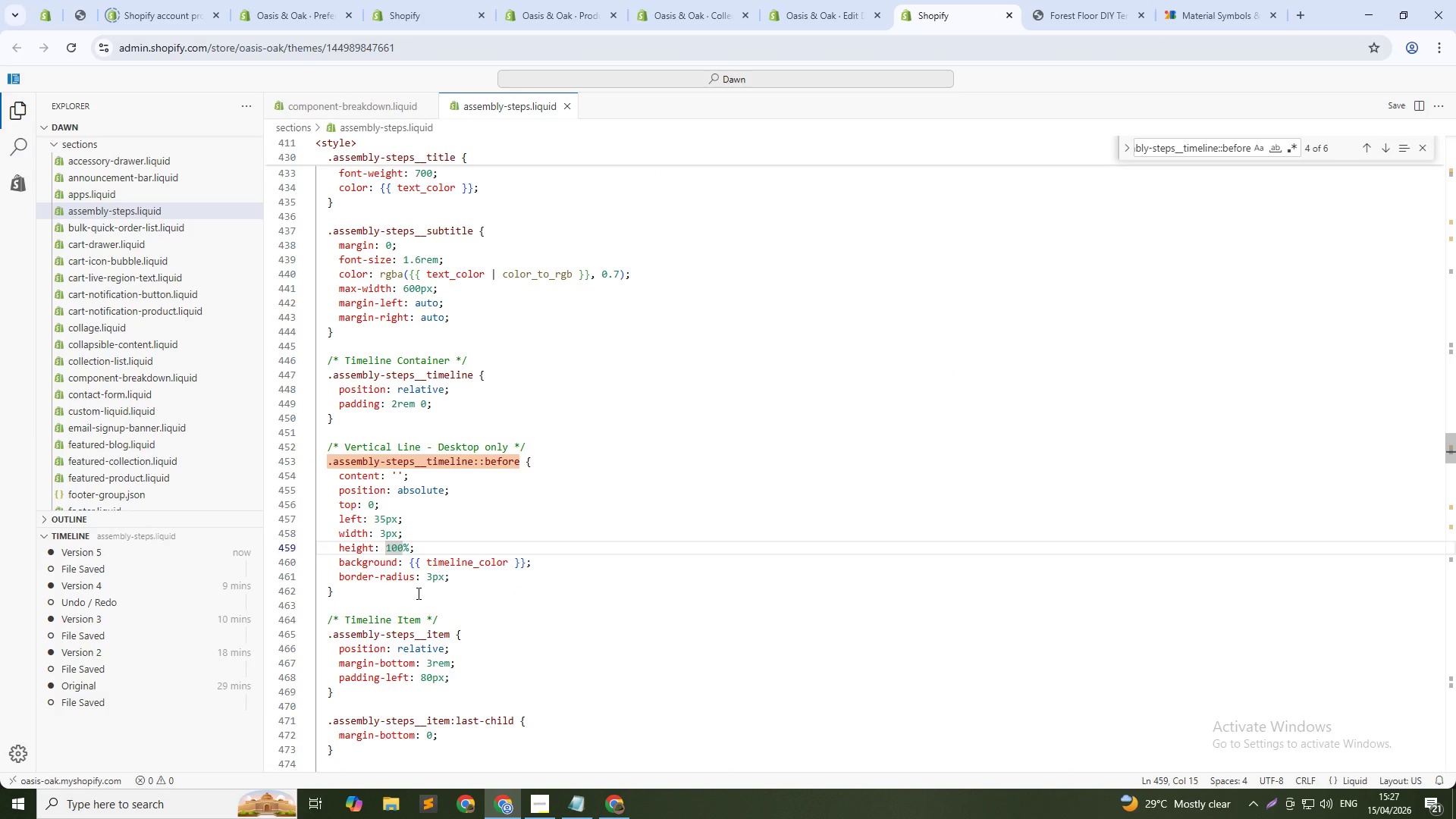 
key(Shift+ArrowLeft)
 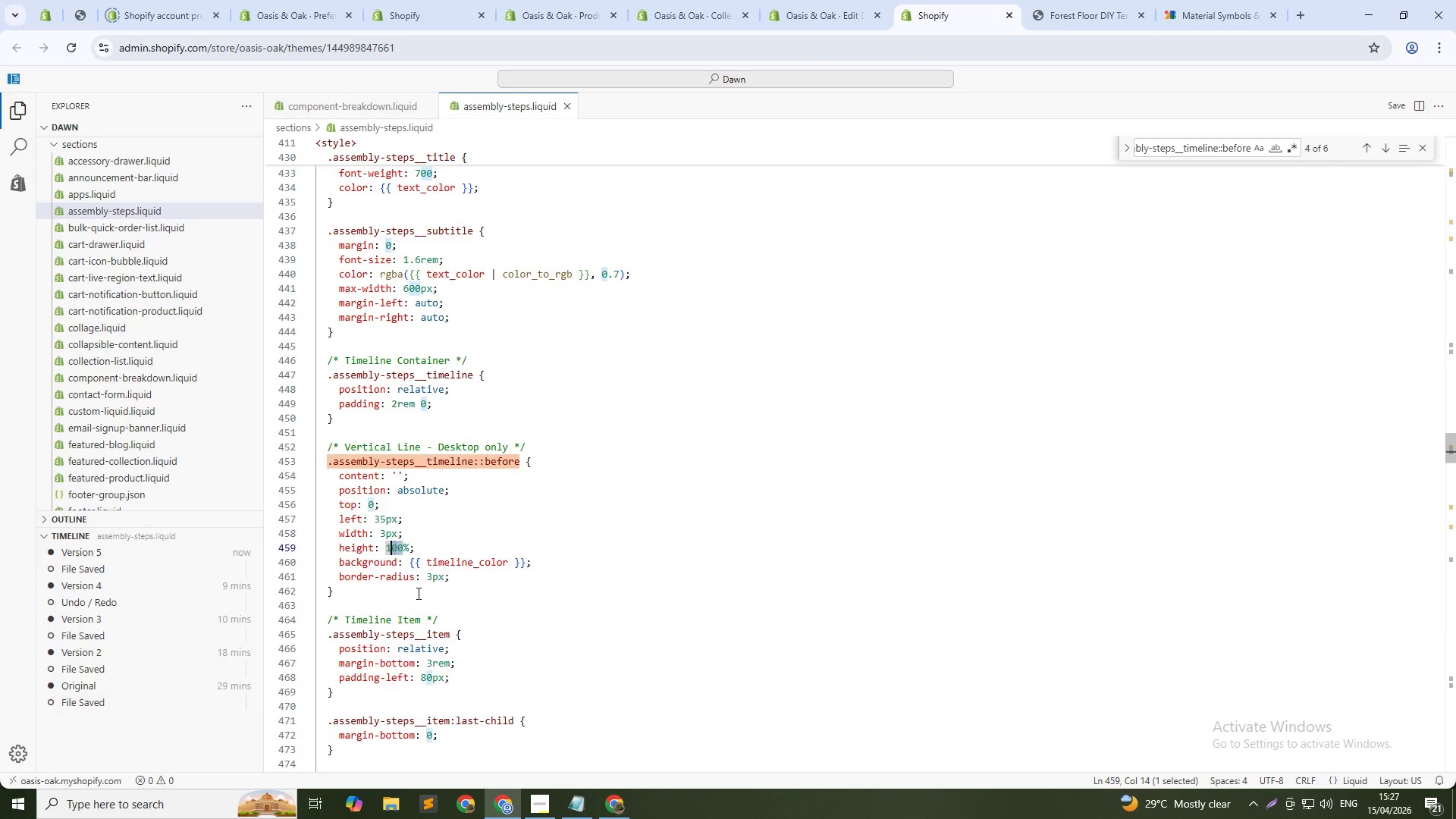 
key(Shift+ArrowLeft)
 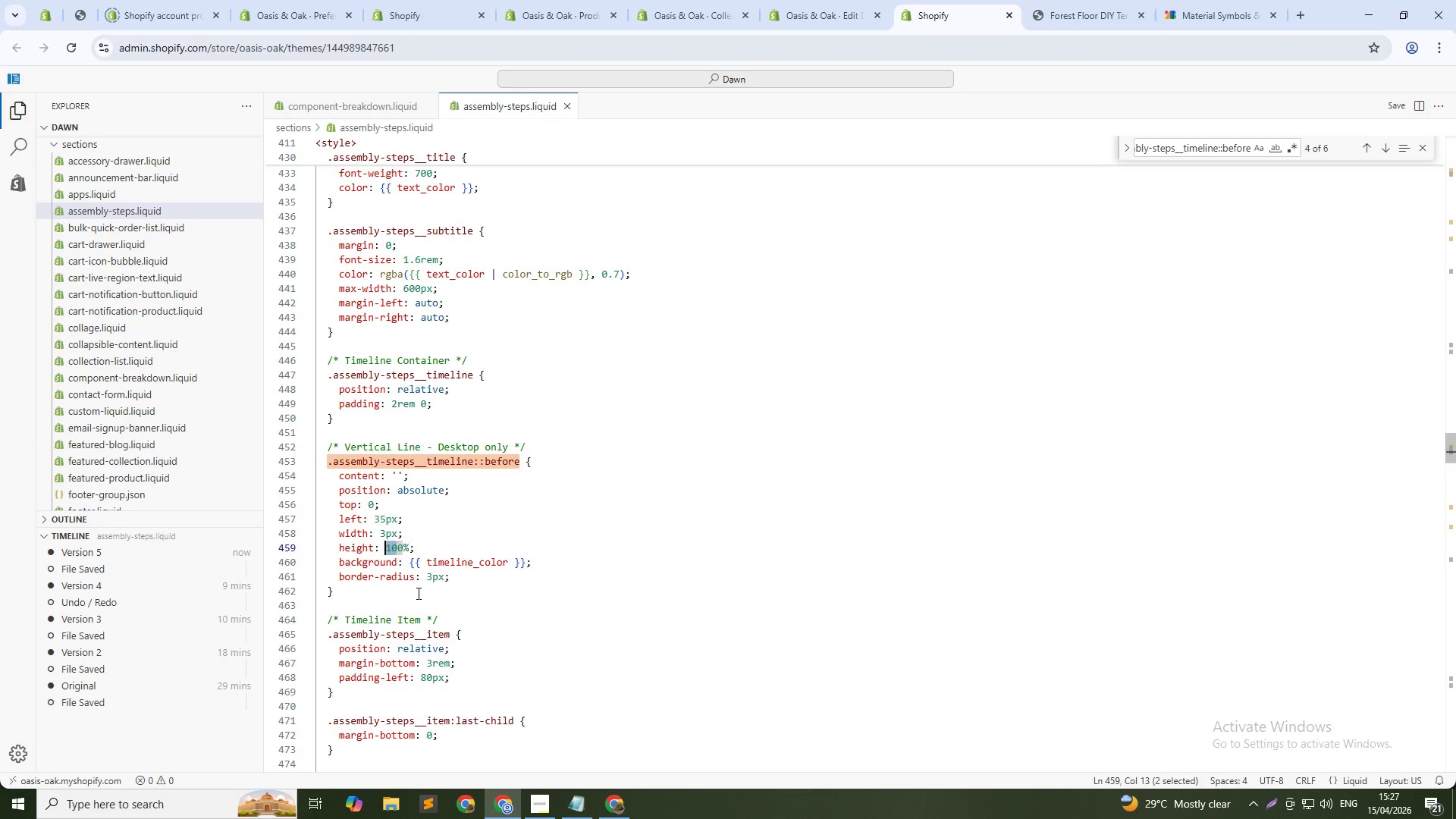 
key(Numpad8)
 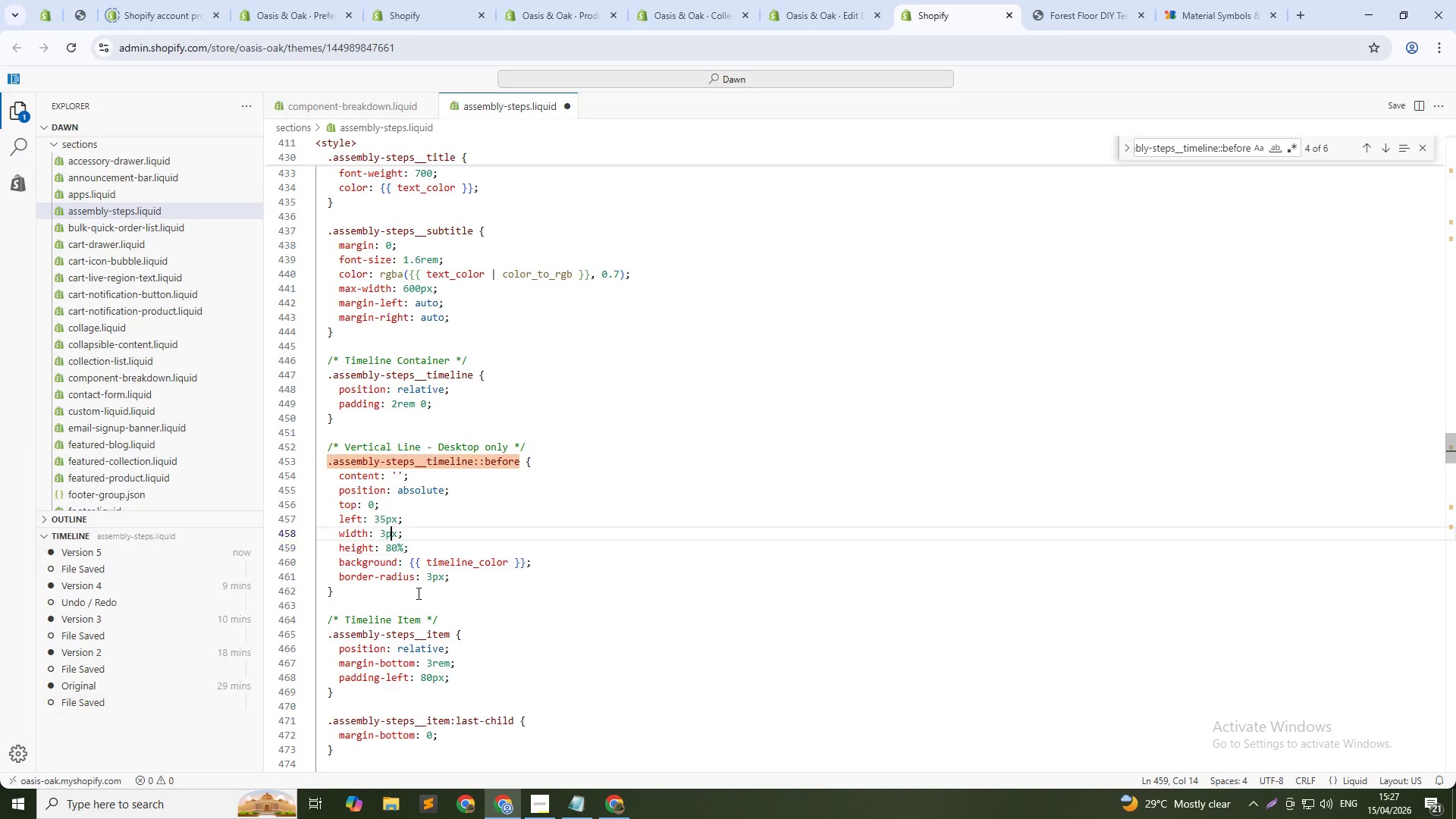 
key(ArrowUp)
 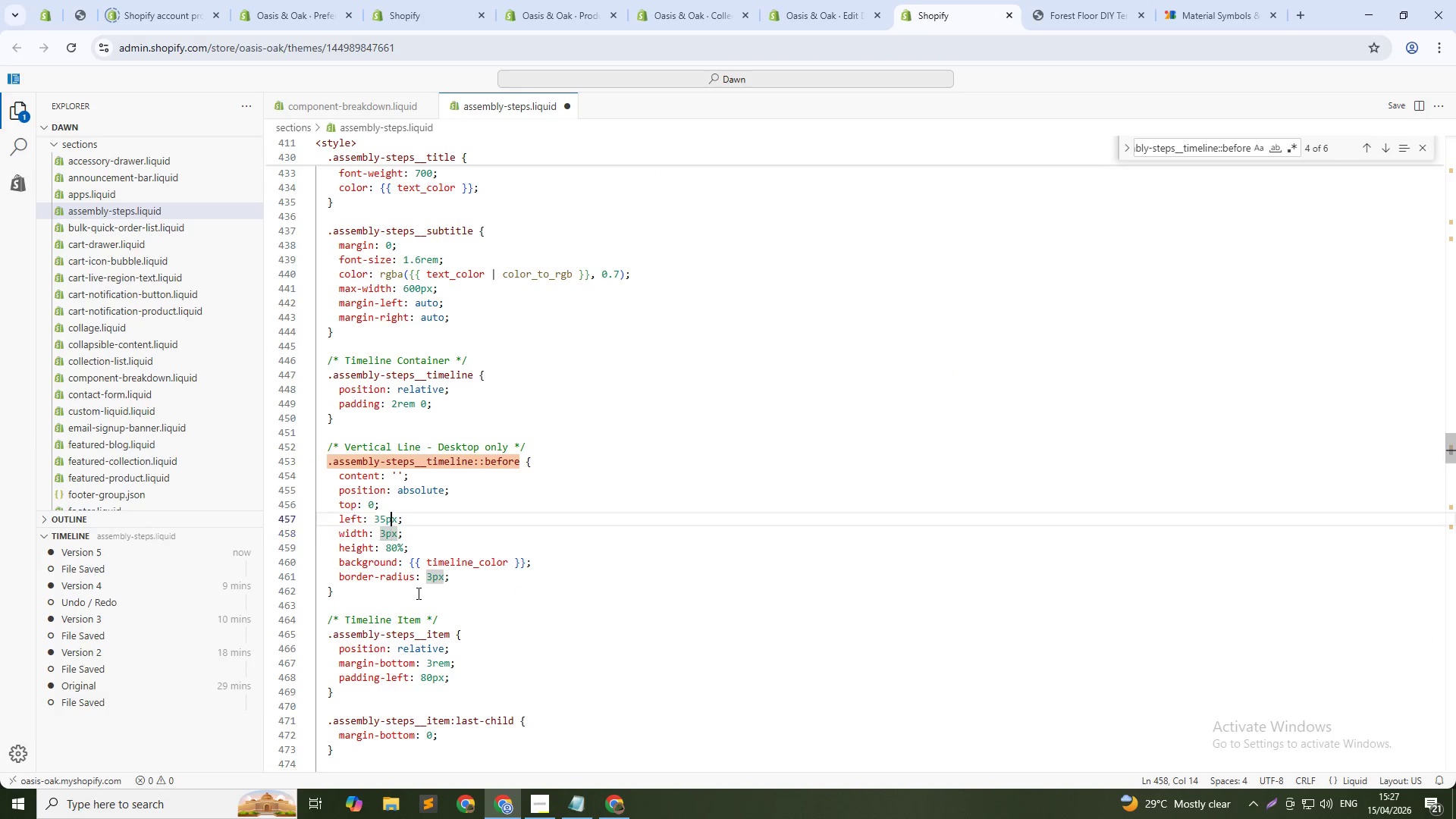 
key(ArrowUp)
 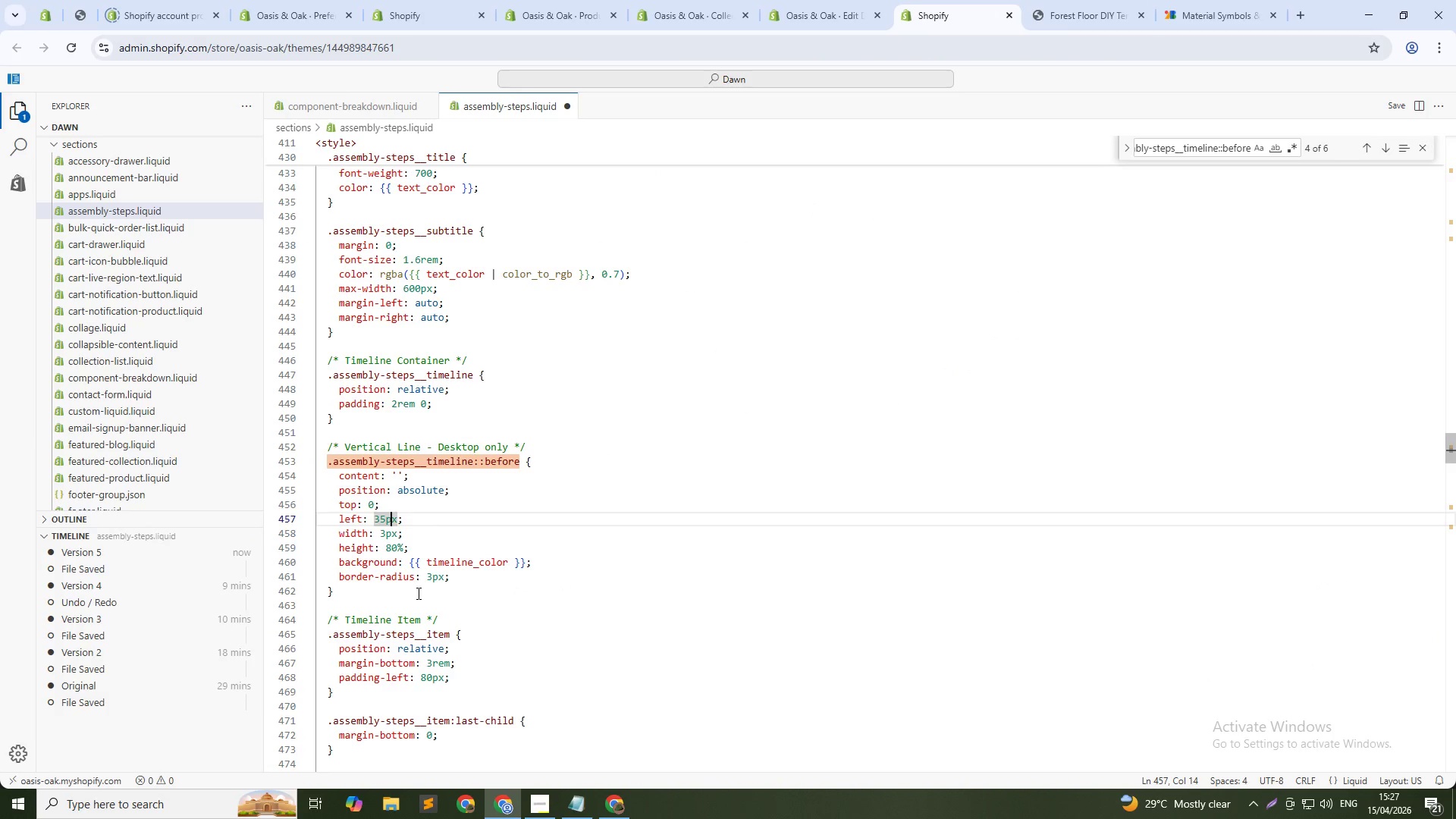 
key(ArrowUp)
 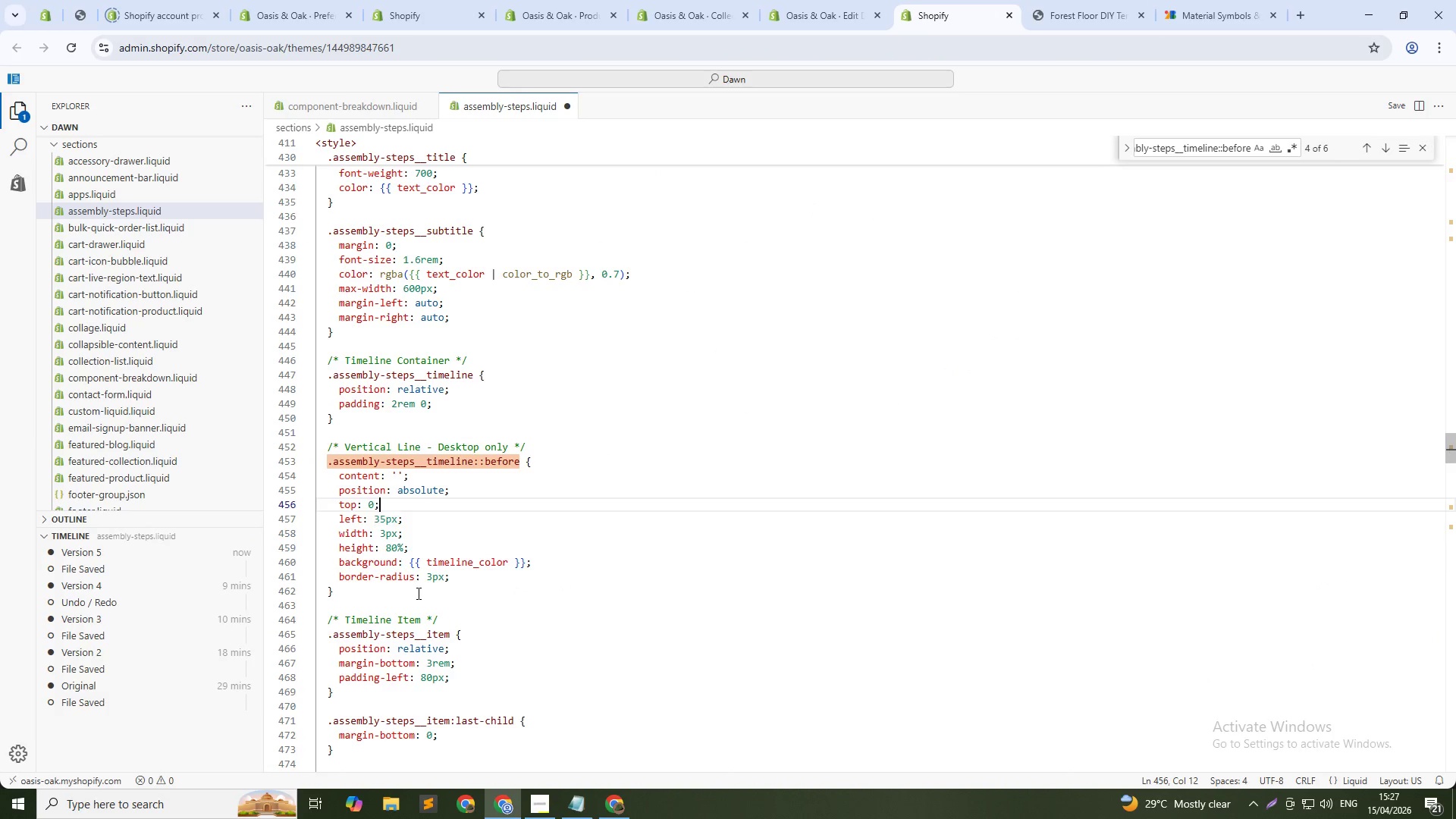 
key(ArrowLeft)
 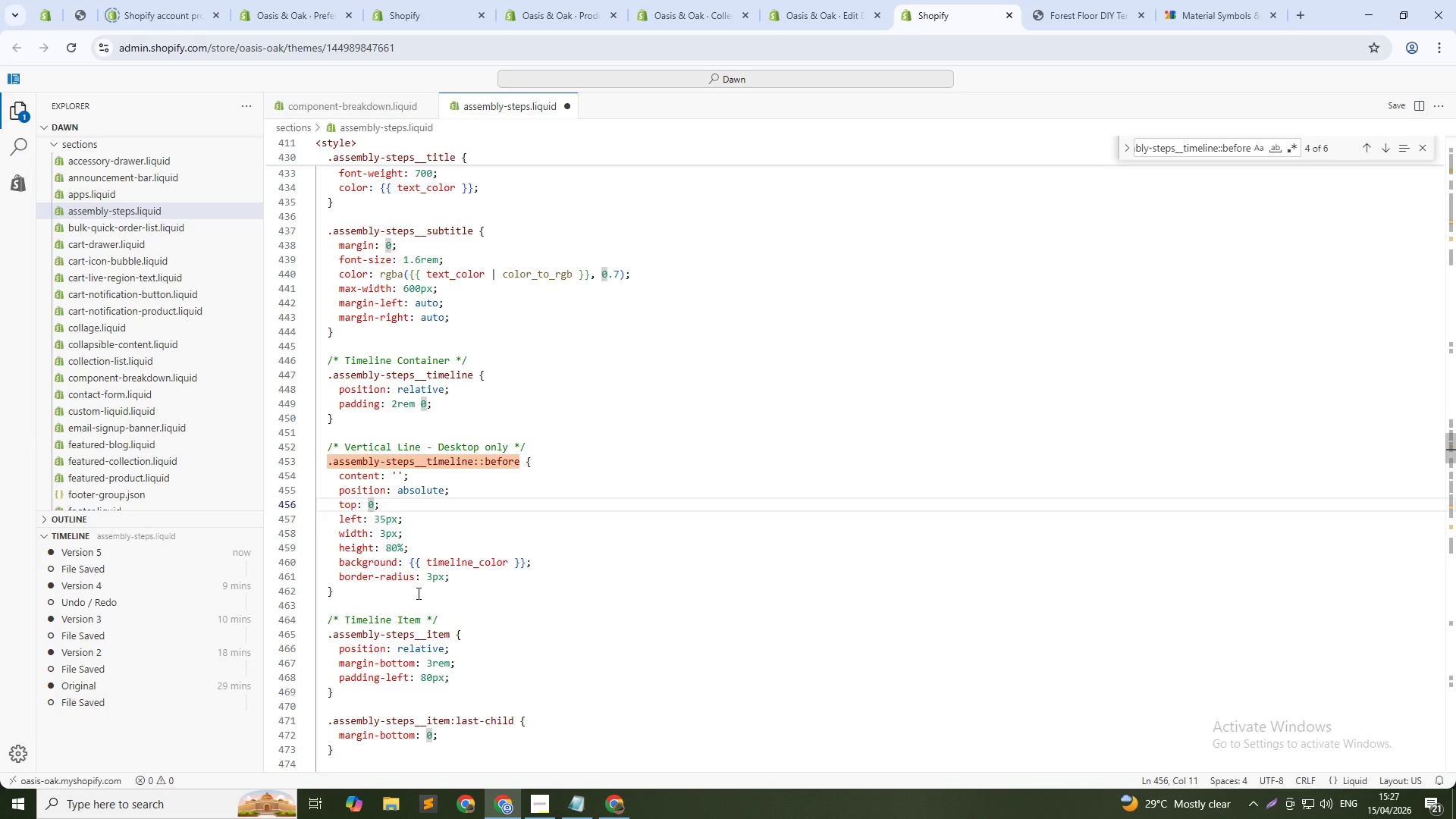 
key(ArrowLeft)
 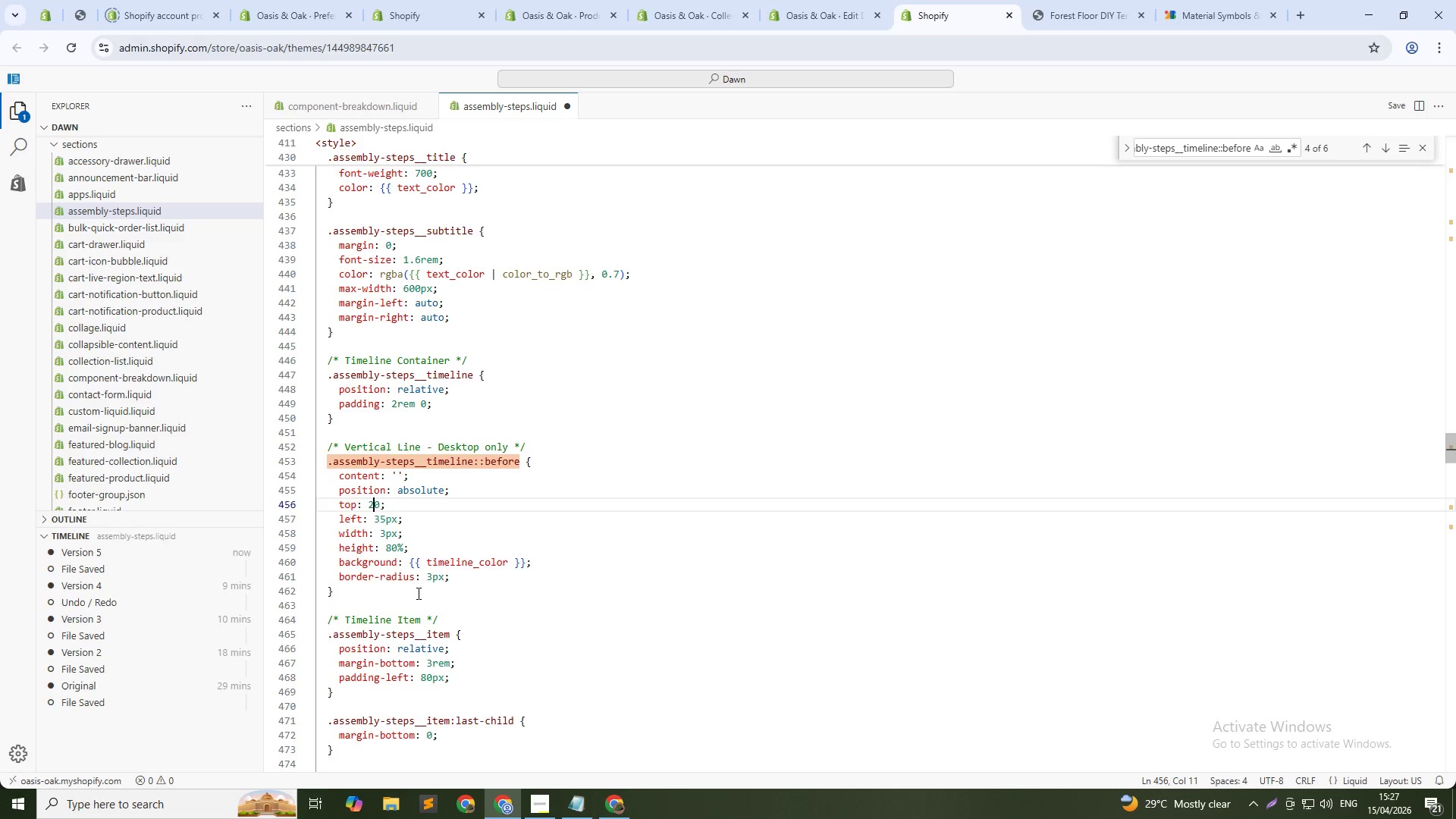 
key(Numpad2)
 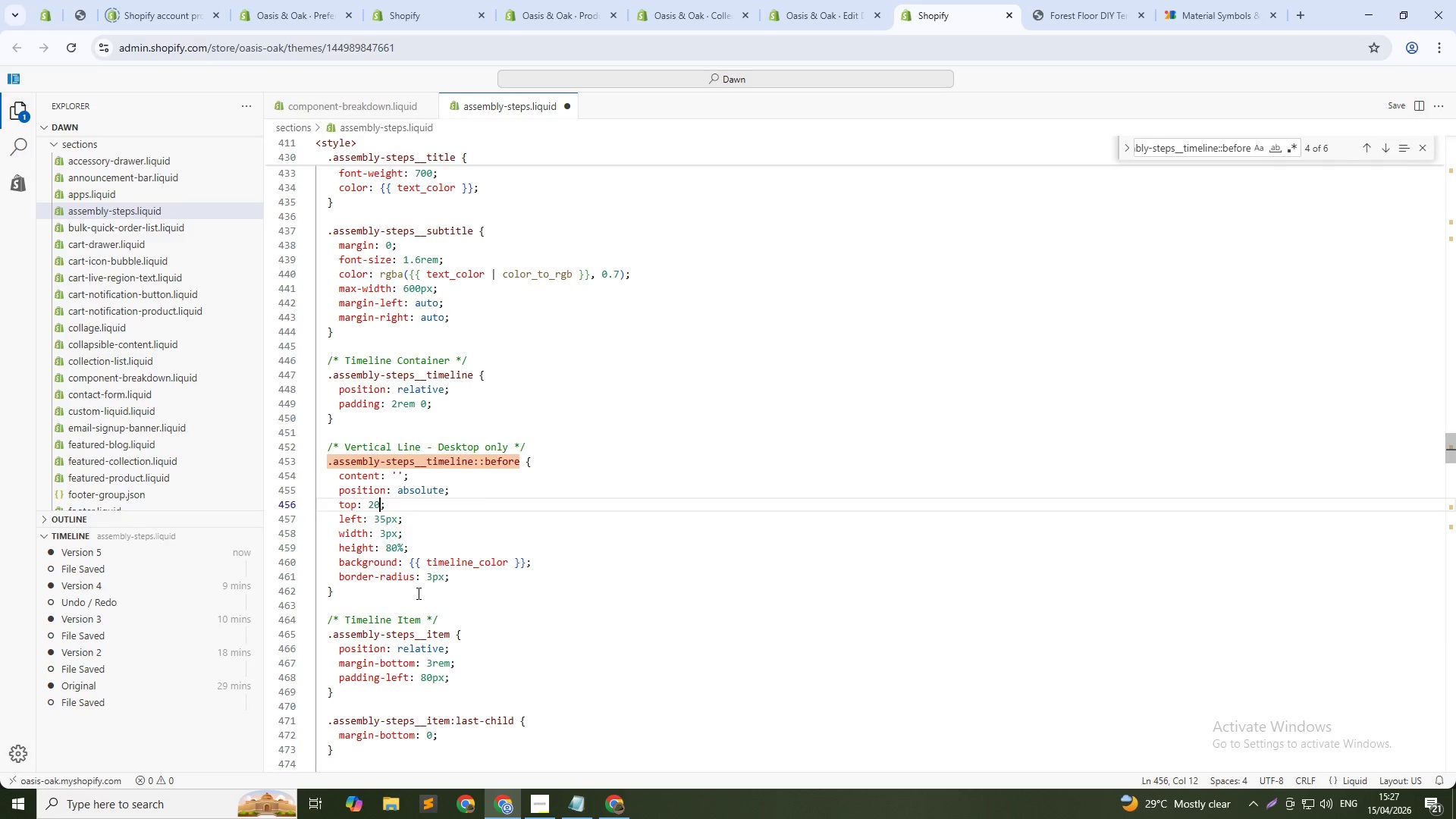 
key(ArrowRight)
 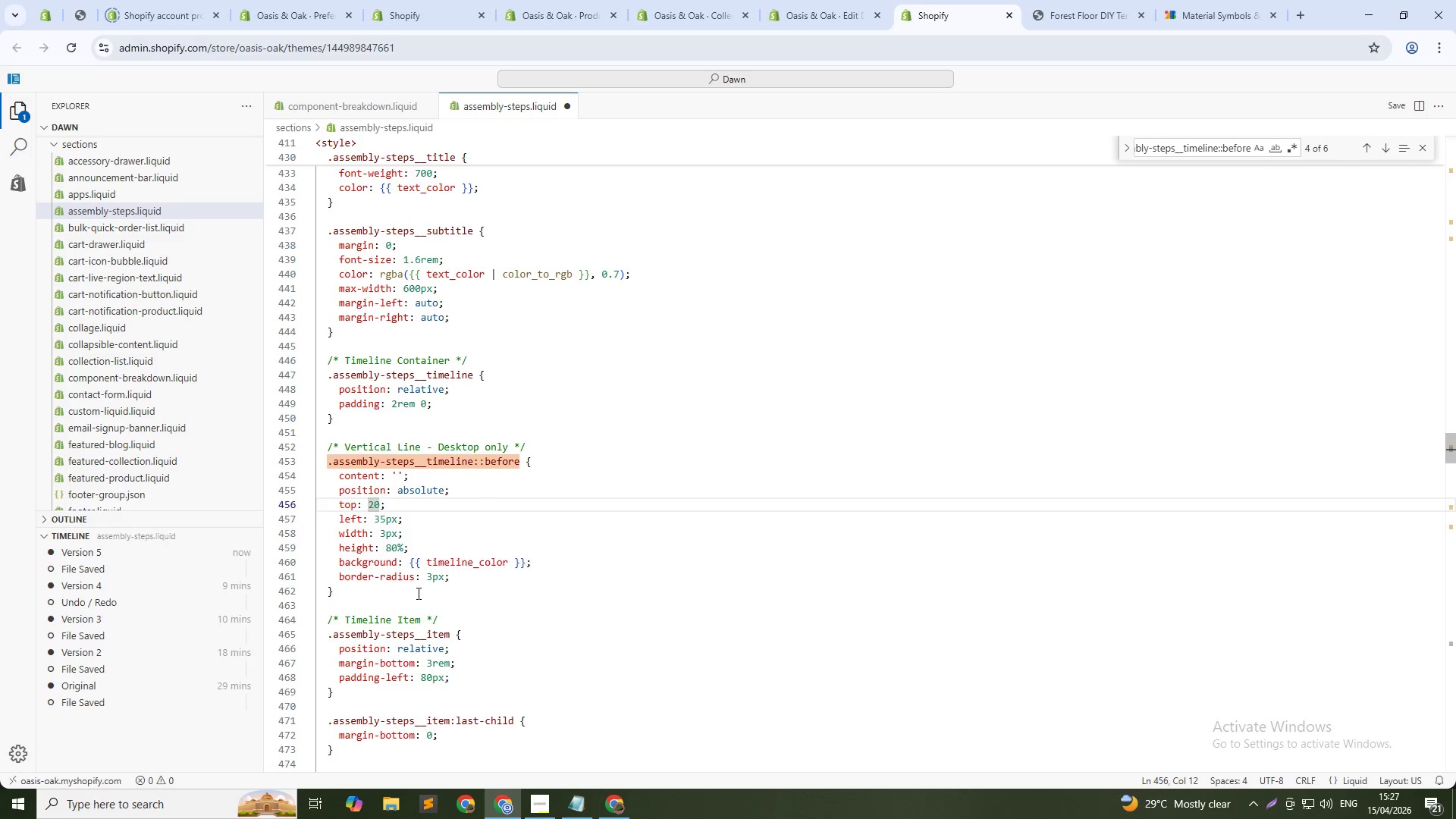 
type(px)
 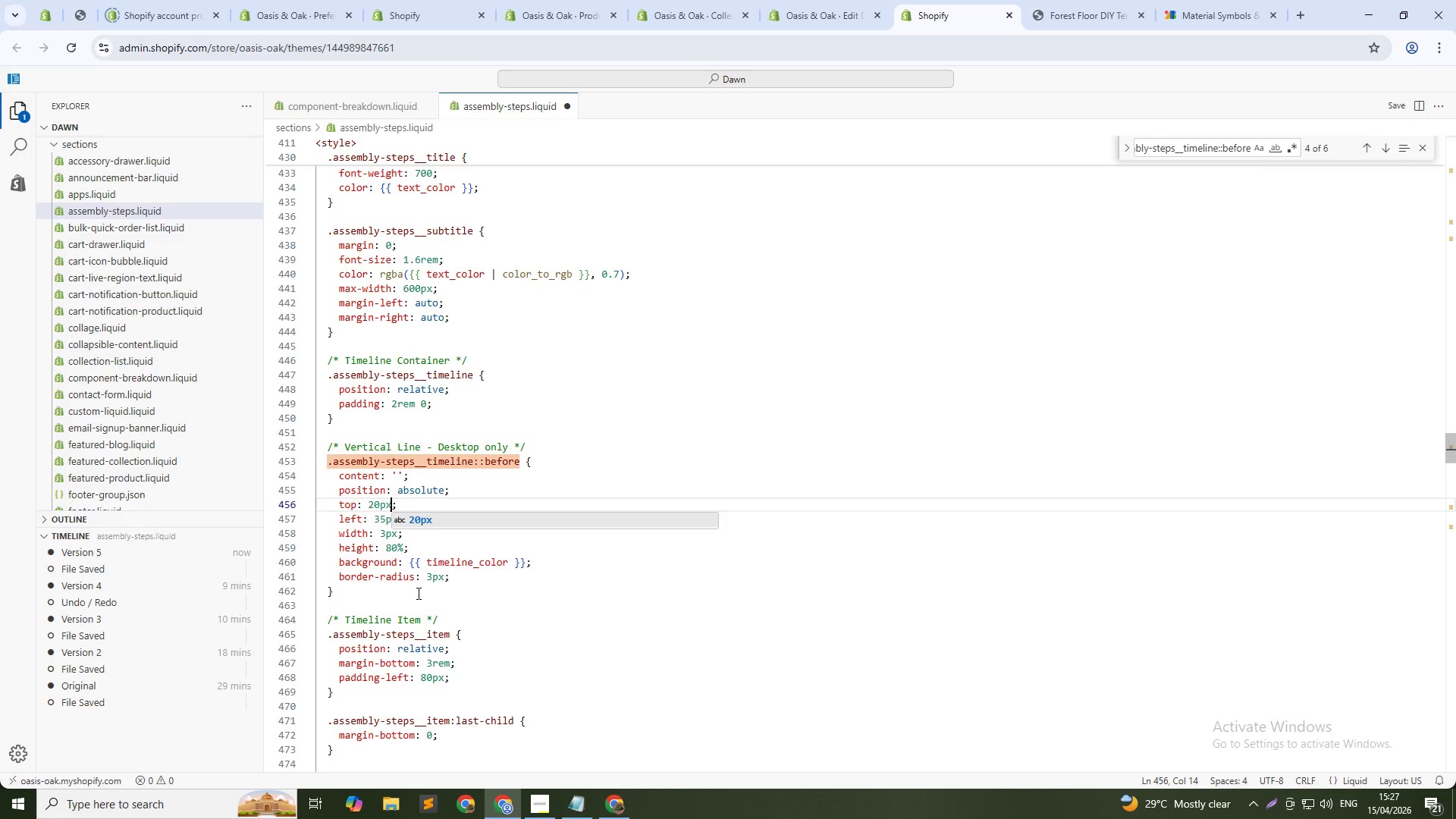 
key(Control+S)
 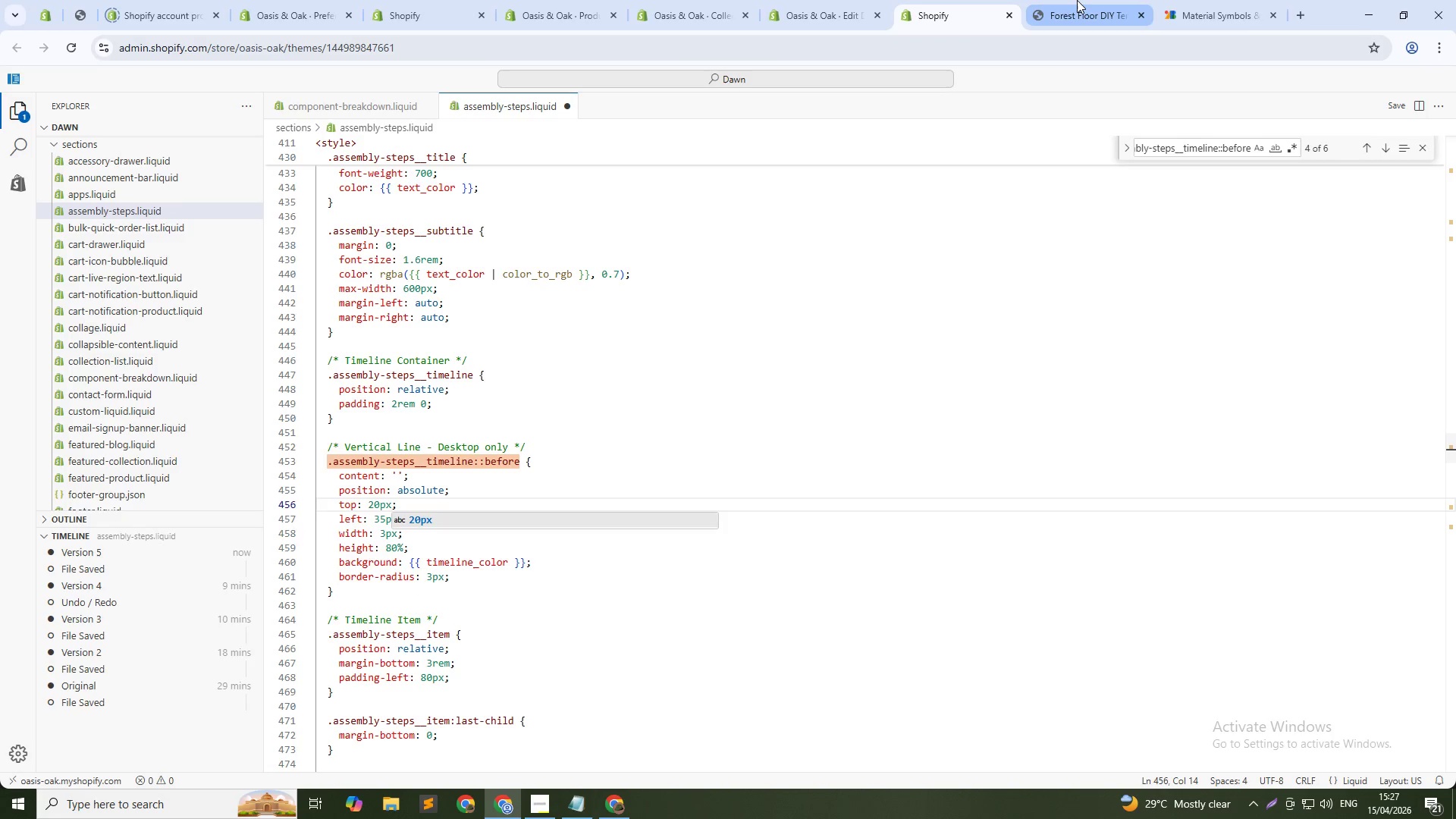 
left_click([1077, 0])
 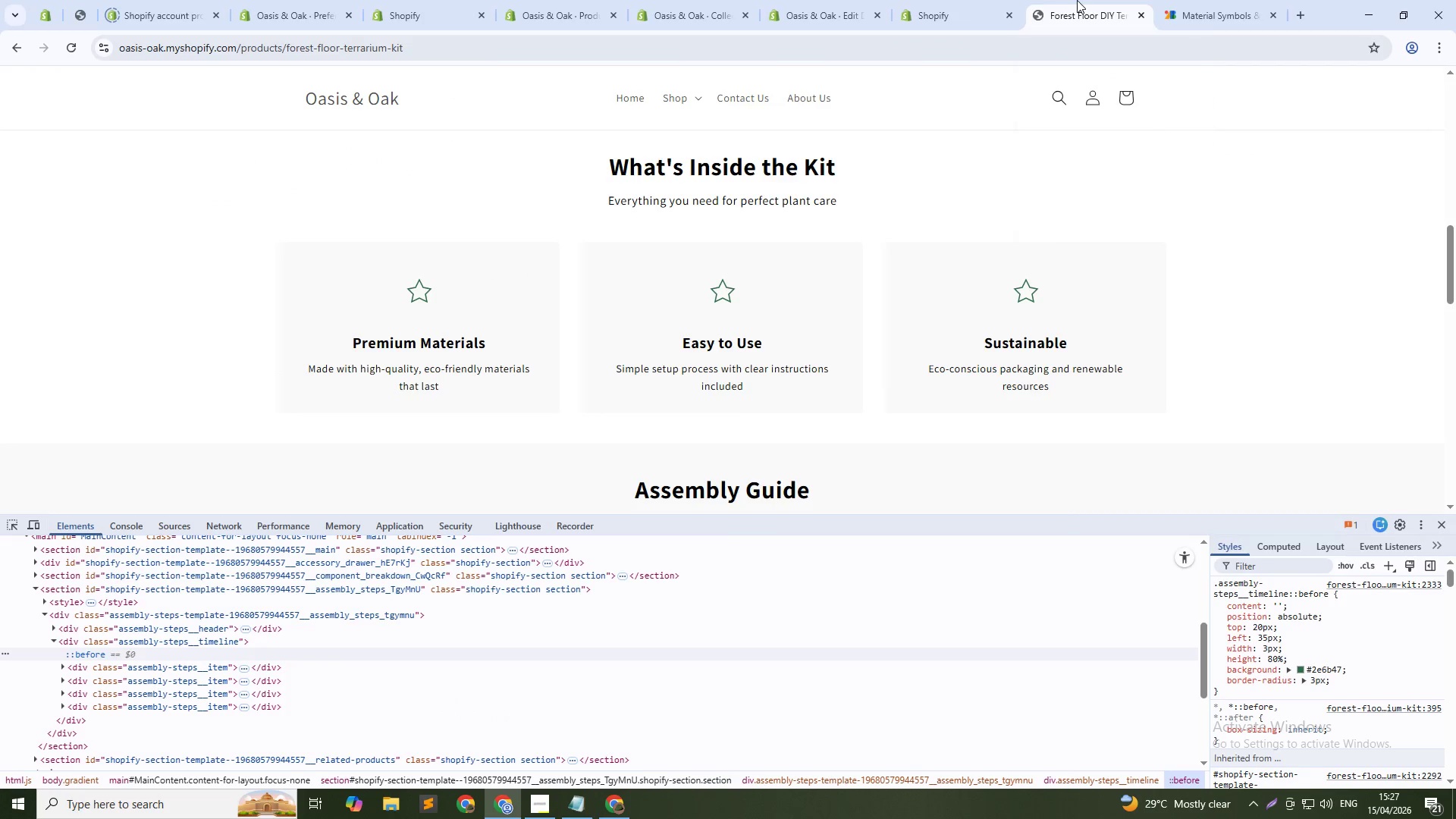 
key(Control+Shift+R)
 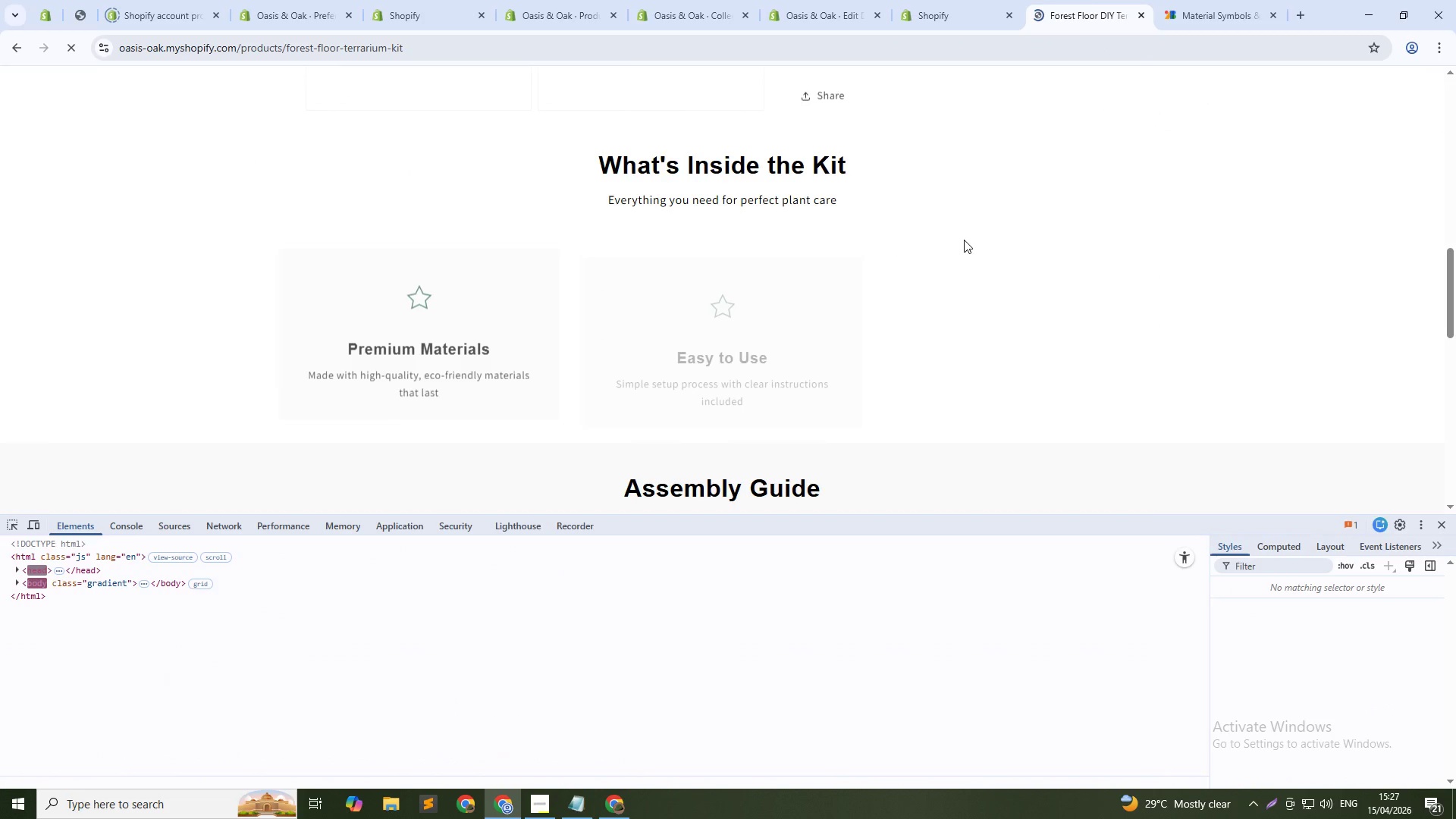 
scroll: coordinate [630, 270], scroll_direction: down, amount: 8.0
 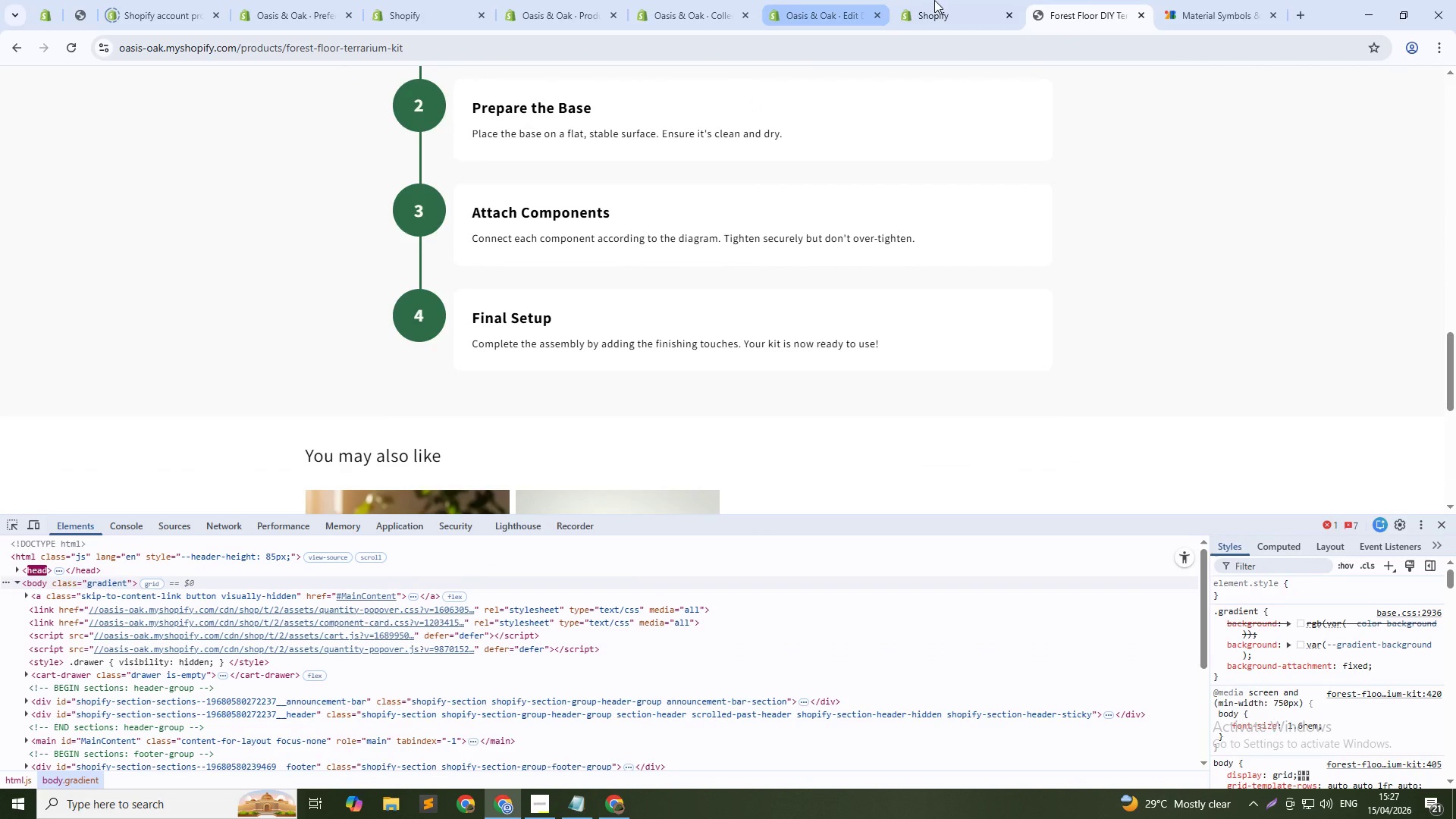 
left_click([954, 3])
 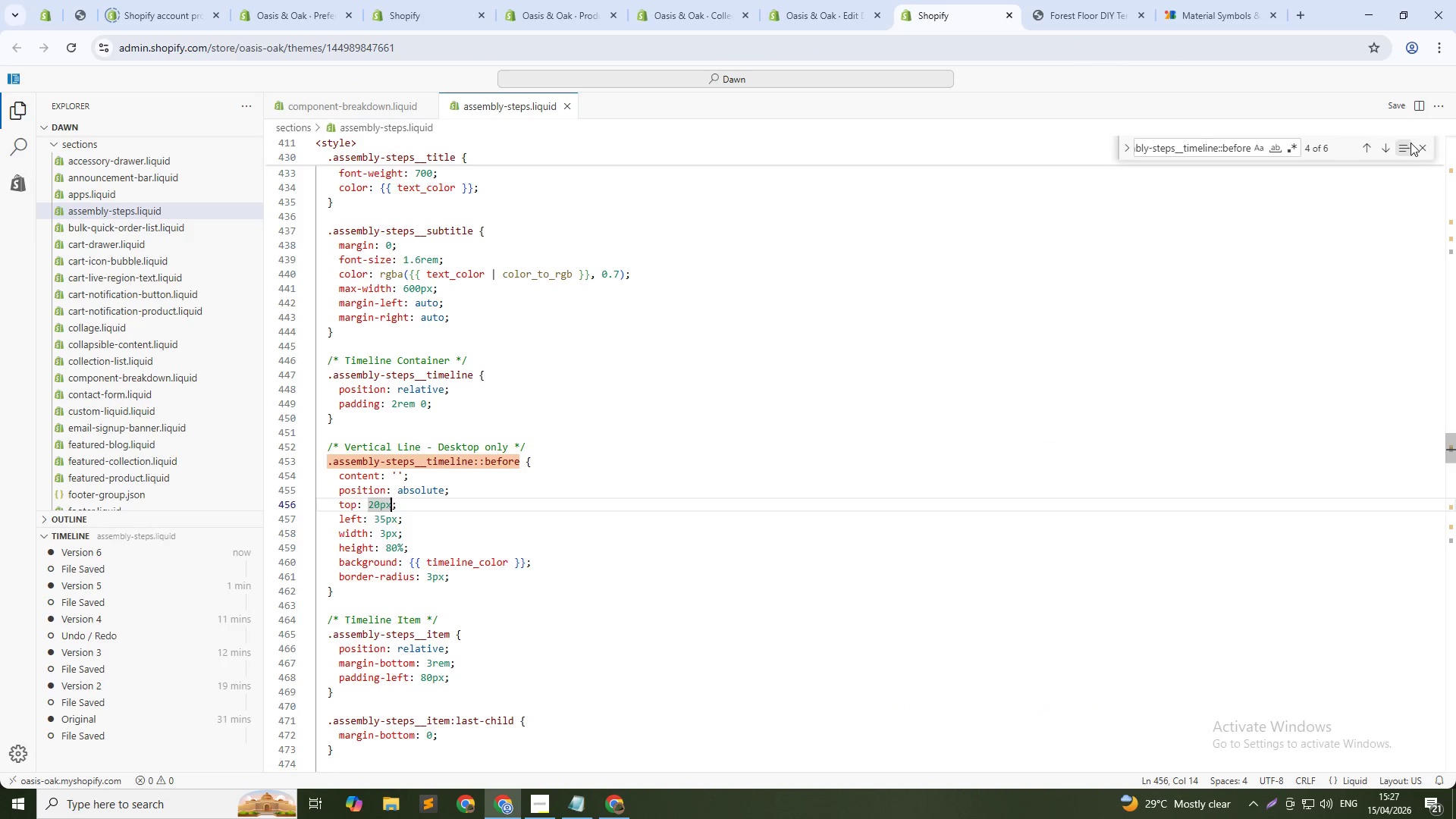 
left_click([1422, 143])
 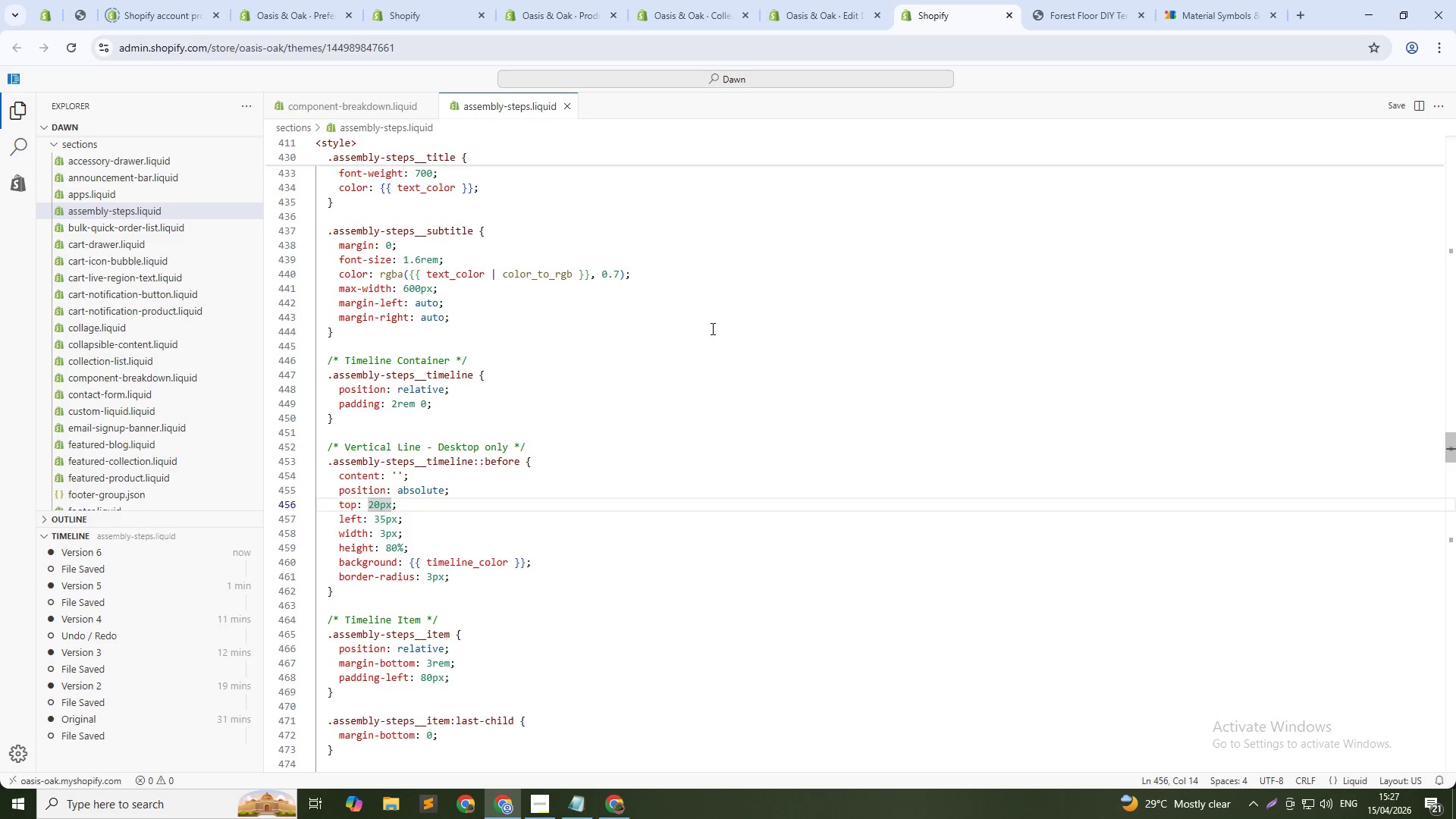 
scroll: coordinate [708, 346], scroll_direction: up, amount: 1.0
 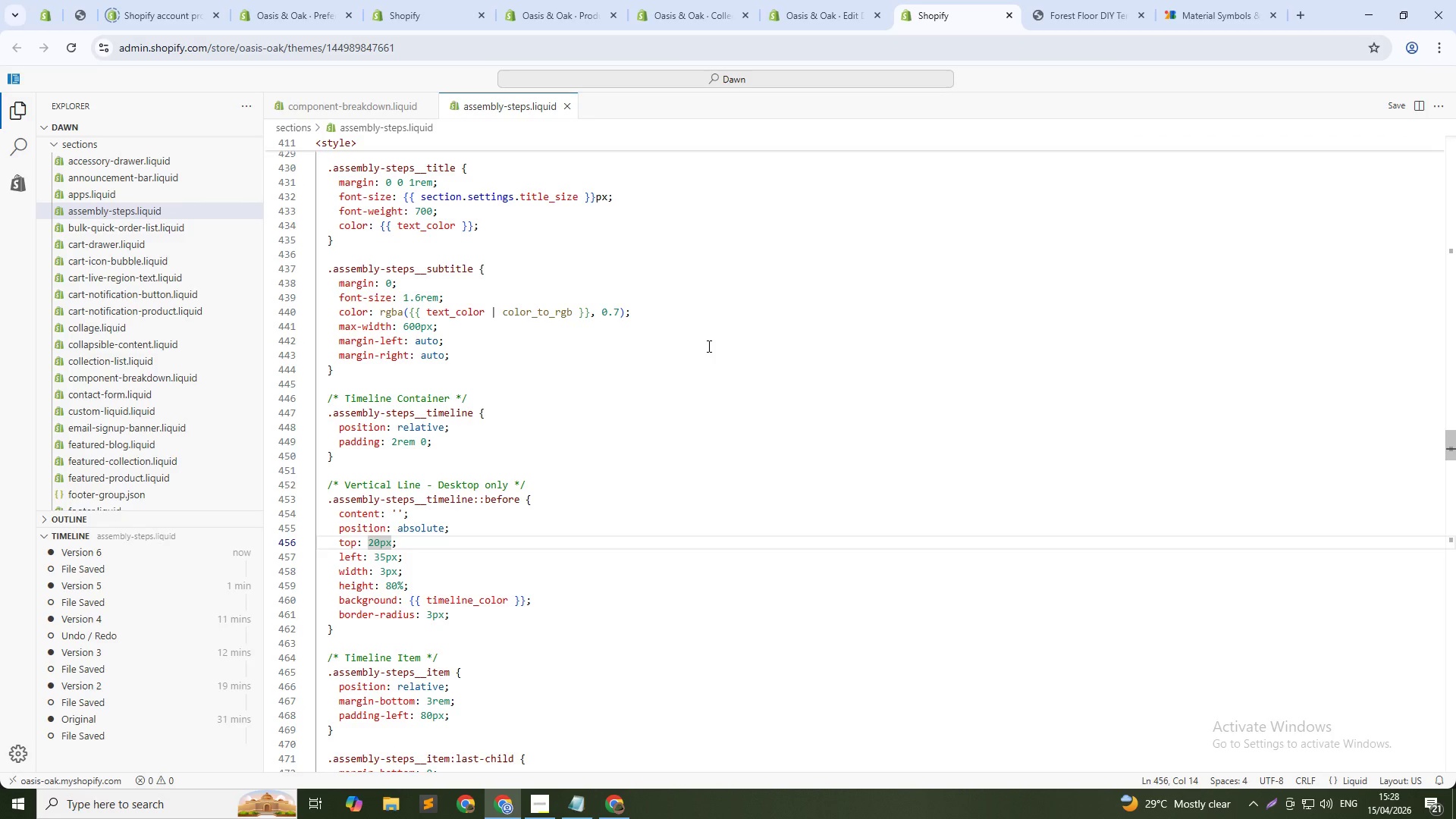 
wait(40.22)
 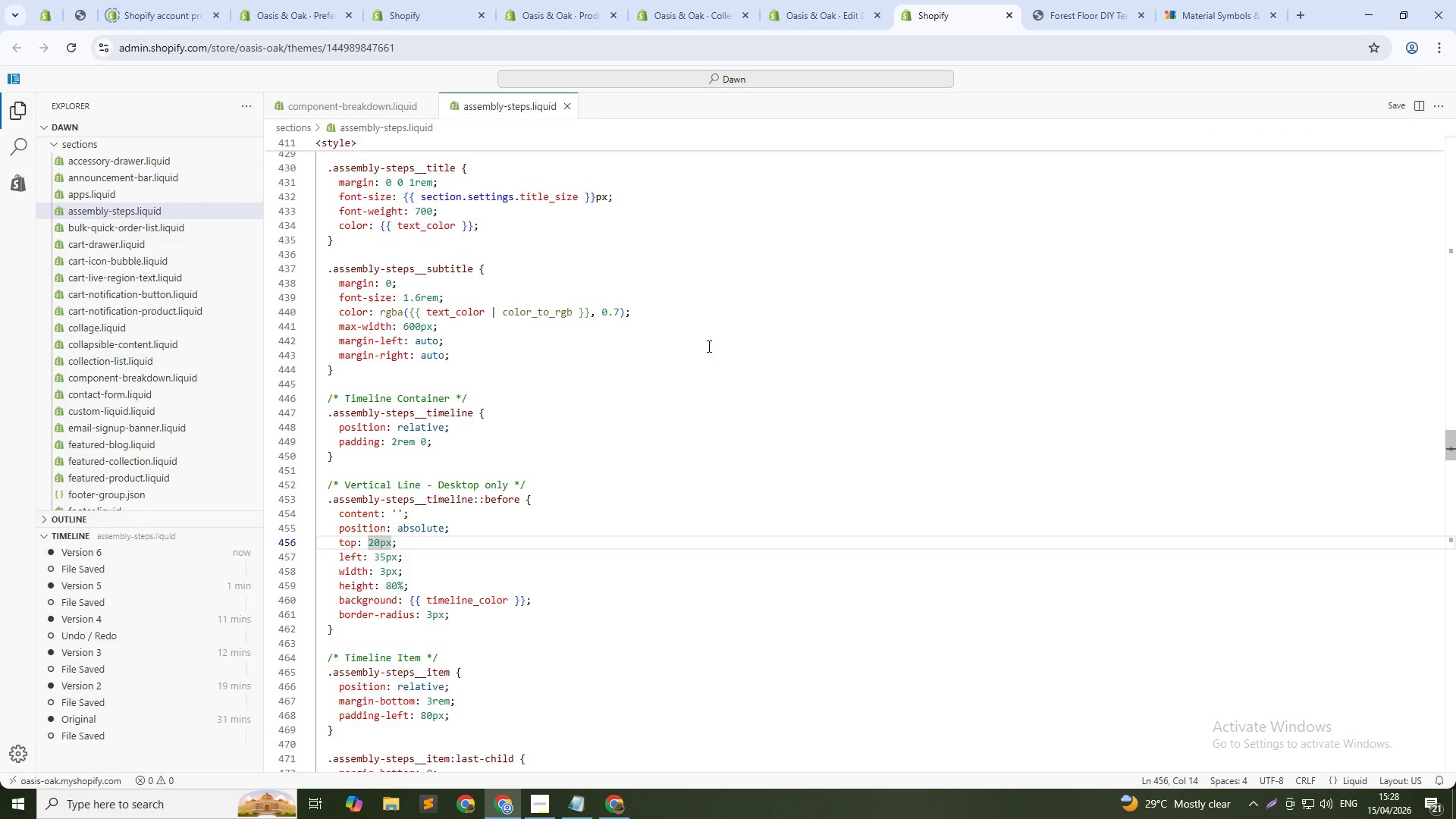 
key(Alt+AltLeft)
 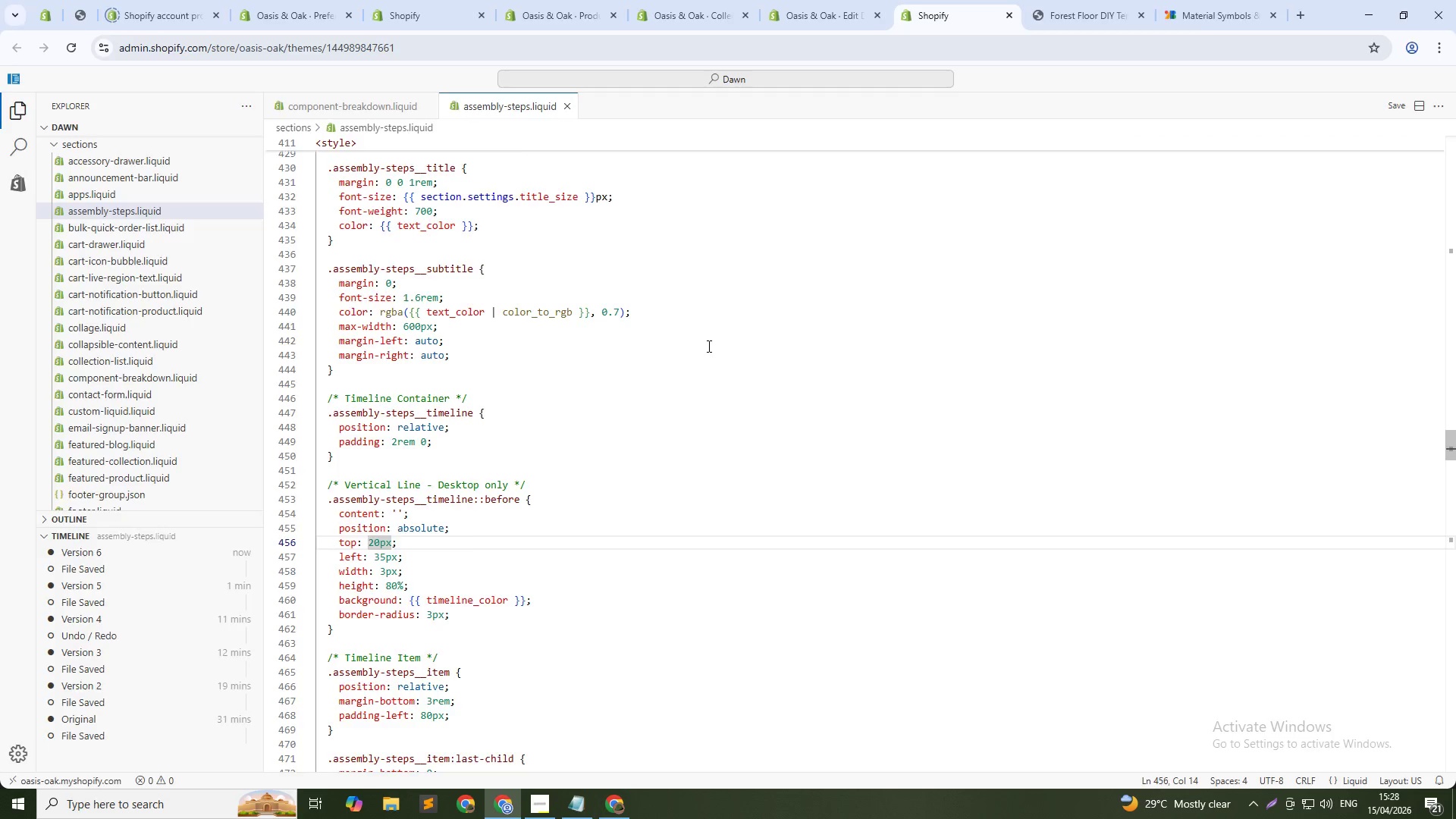 
key(Tab)
type(IN)
 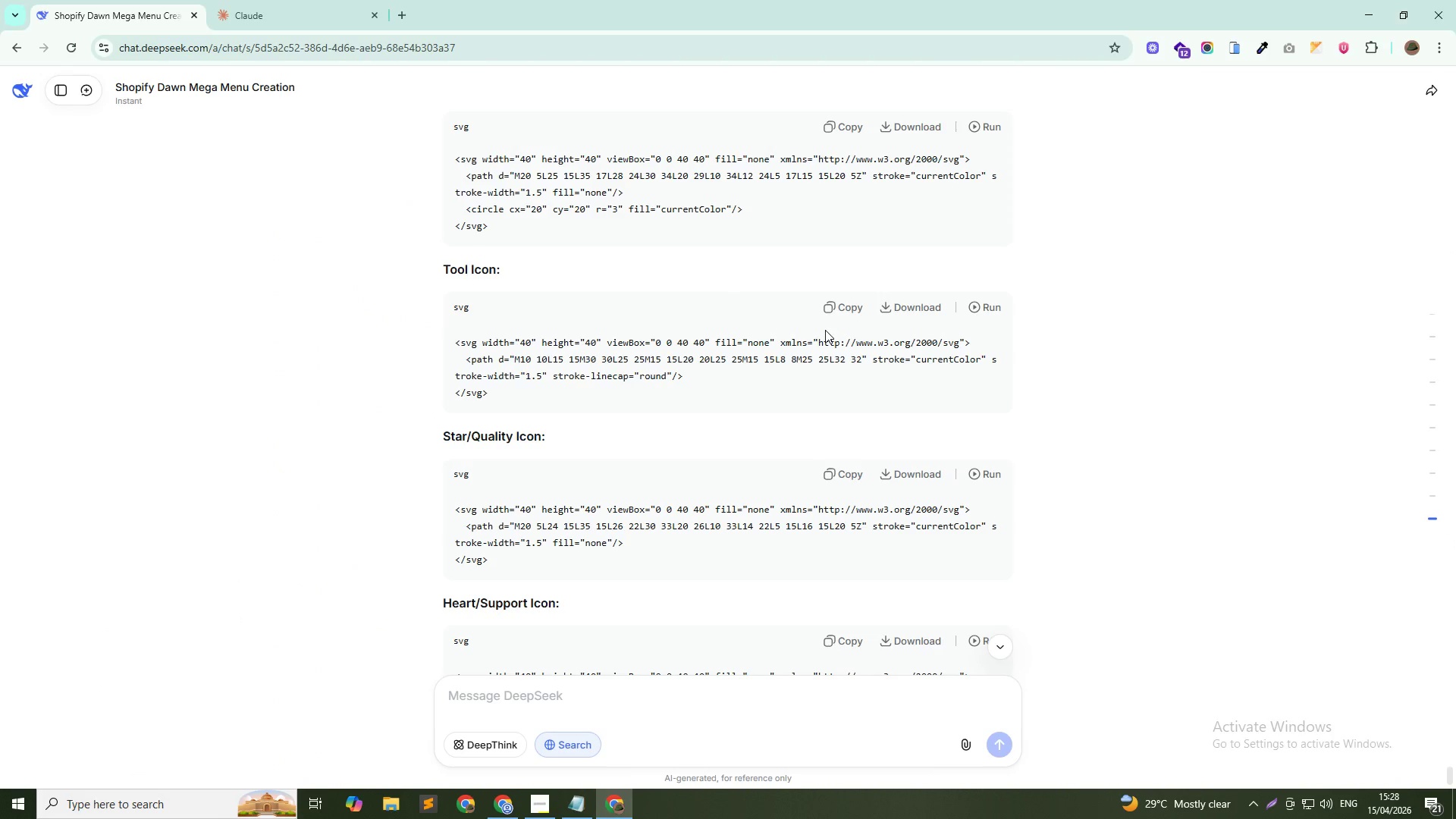 
left_click([542, 701])
 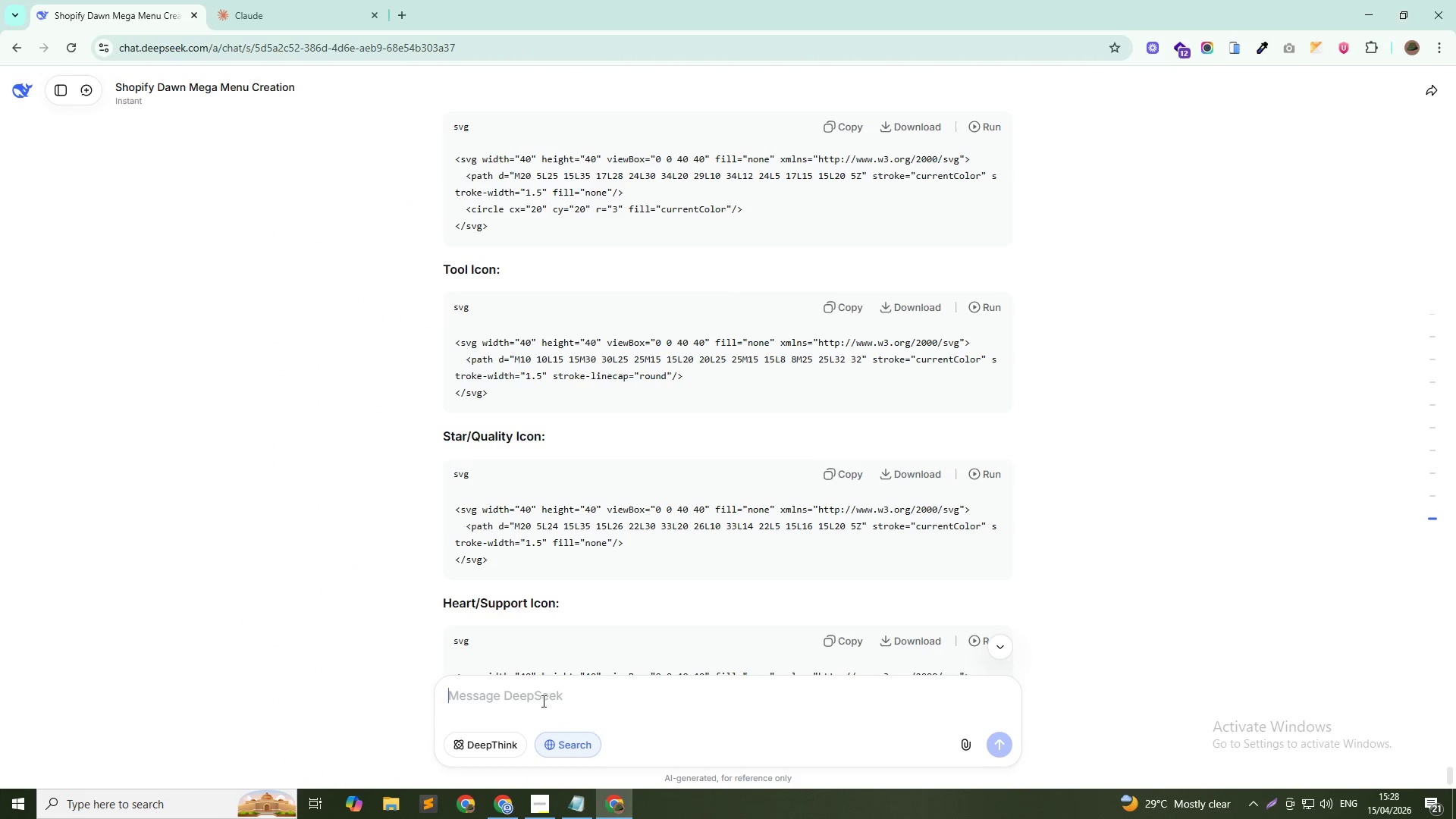 
type(IN th)
key(Backspace)
key(Backspace)
key(Backspace)
key(Backspace)
type(n the assembly section, you provided points with lines - if we can make those lines animate or move as the user scrolls, it would look better)
 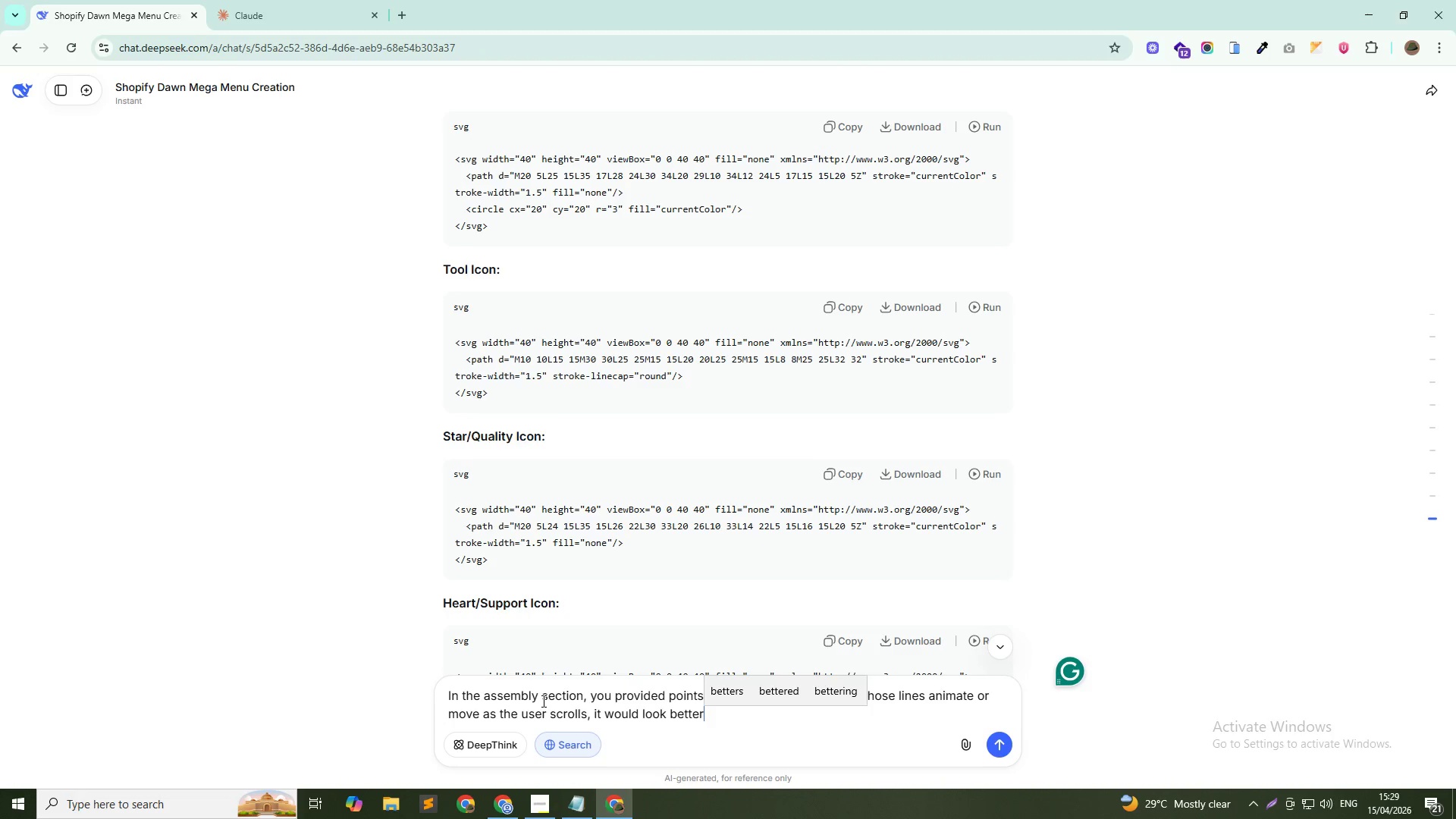 
key(Enter)
 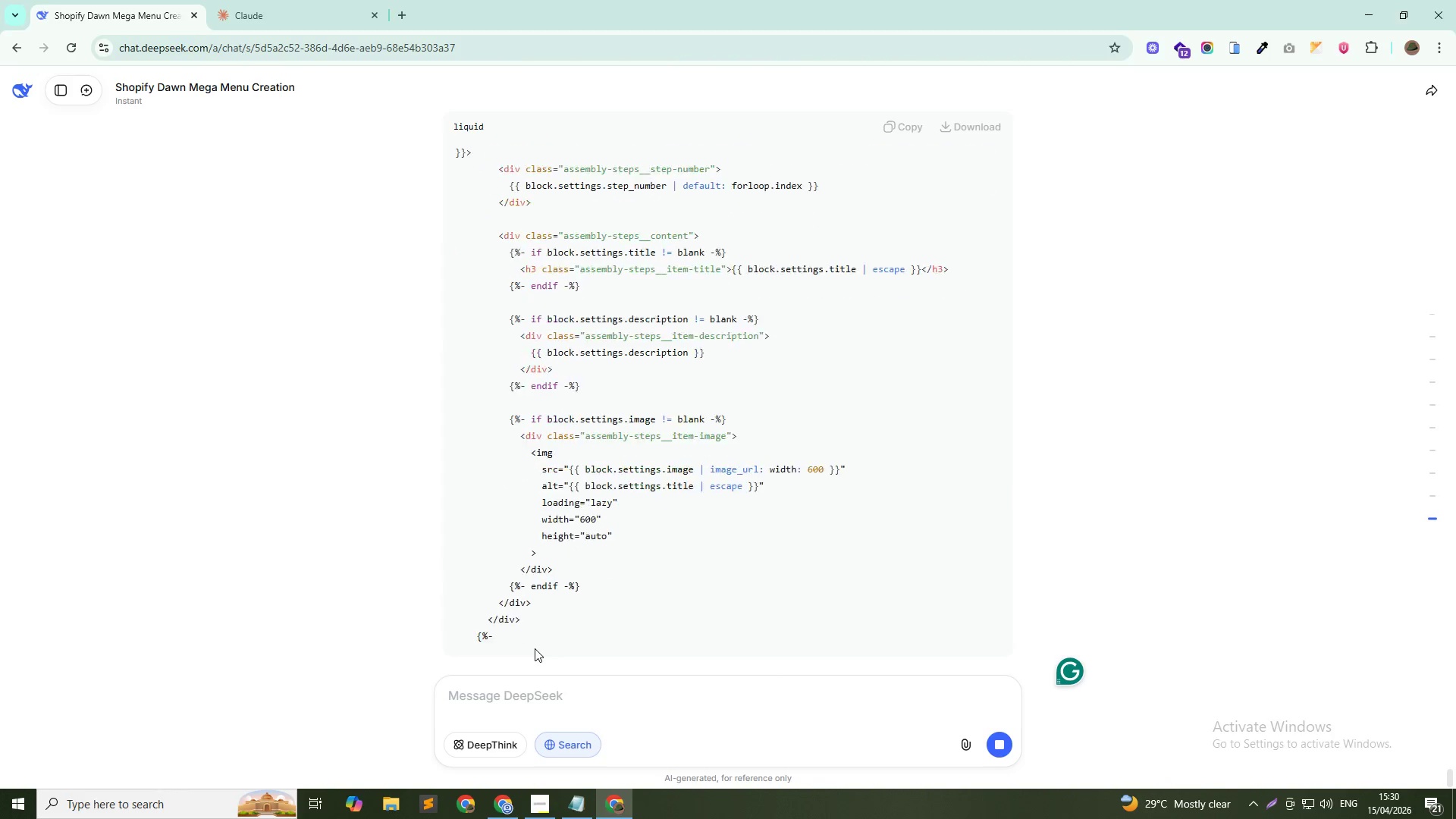 
wait(82.86)
 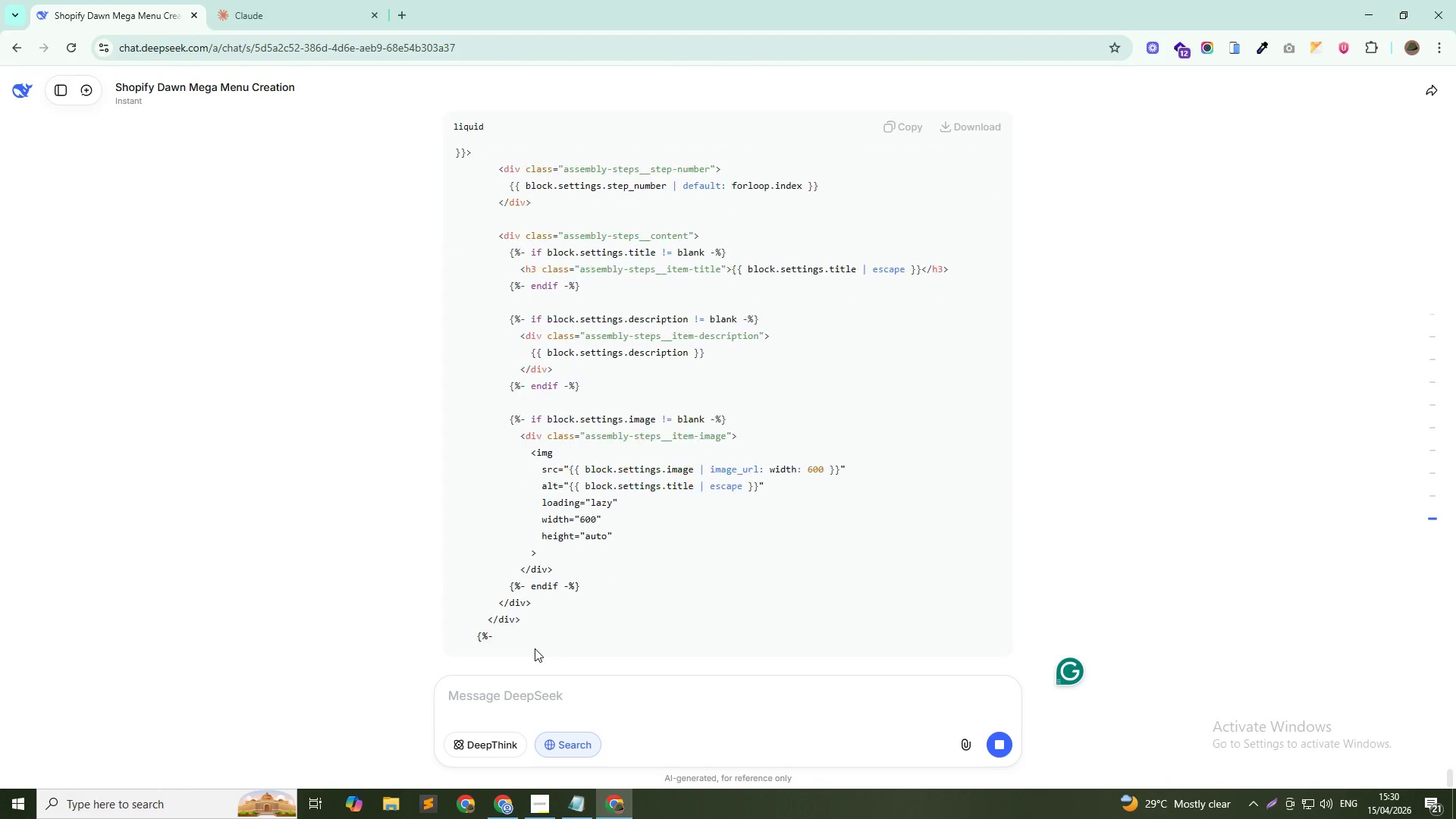 
key(Alt+AltLeft)
 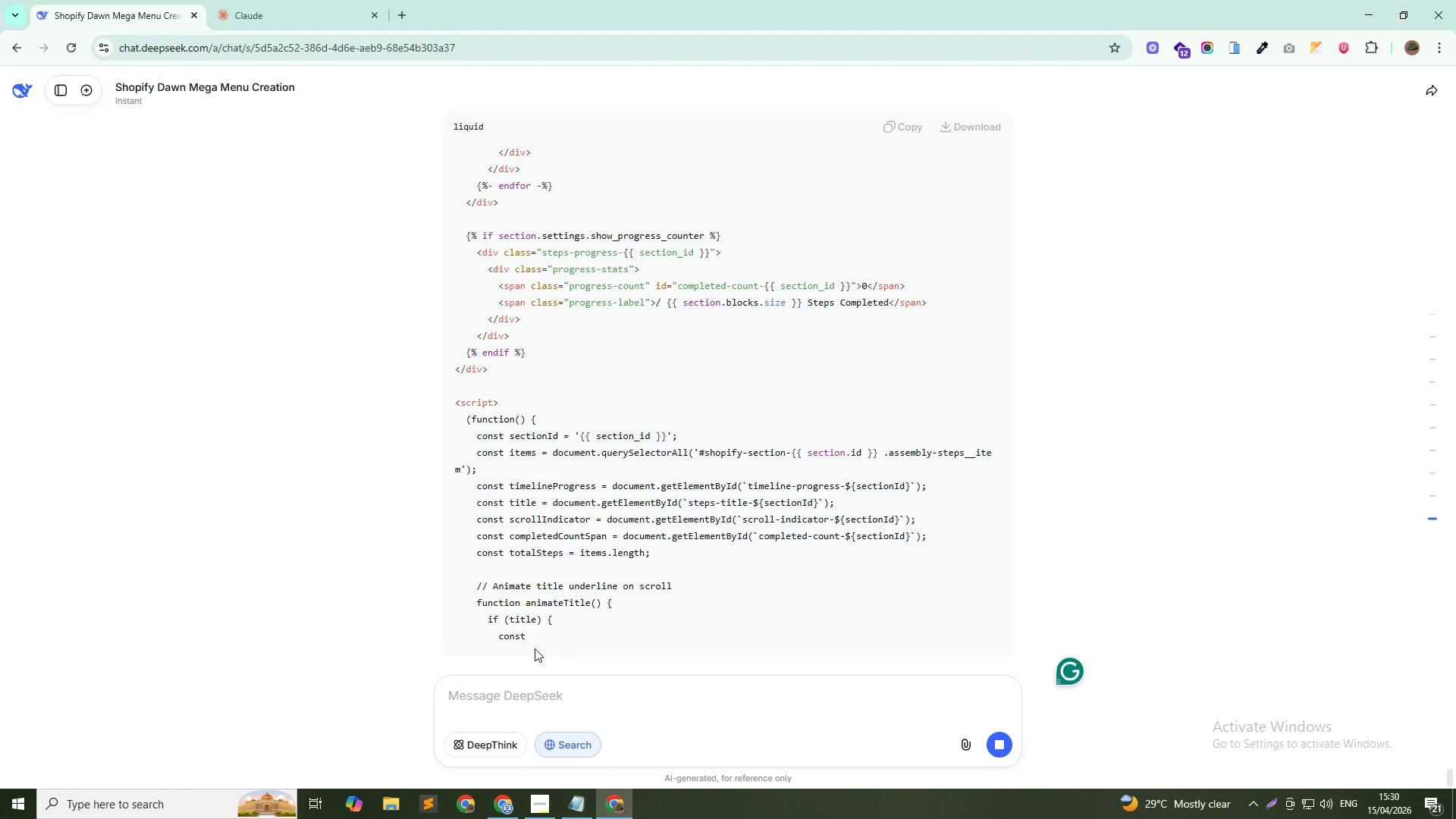 
key(Alt+Tab)
 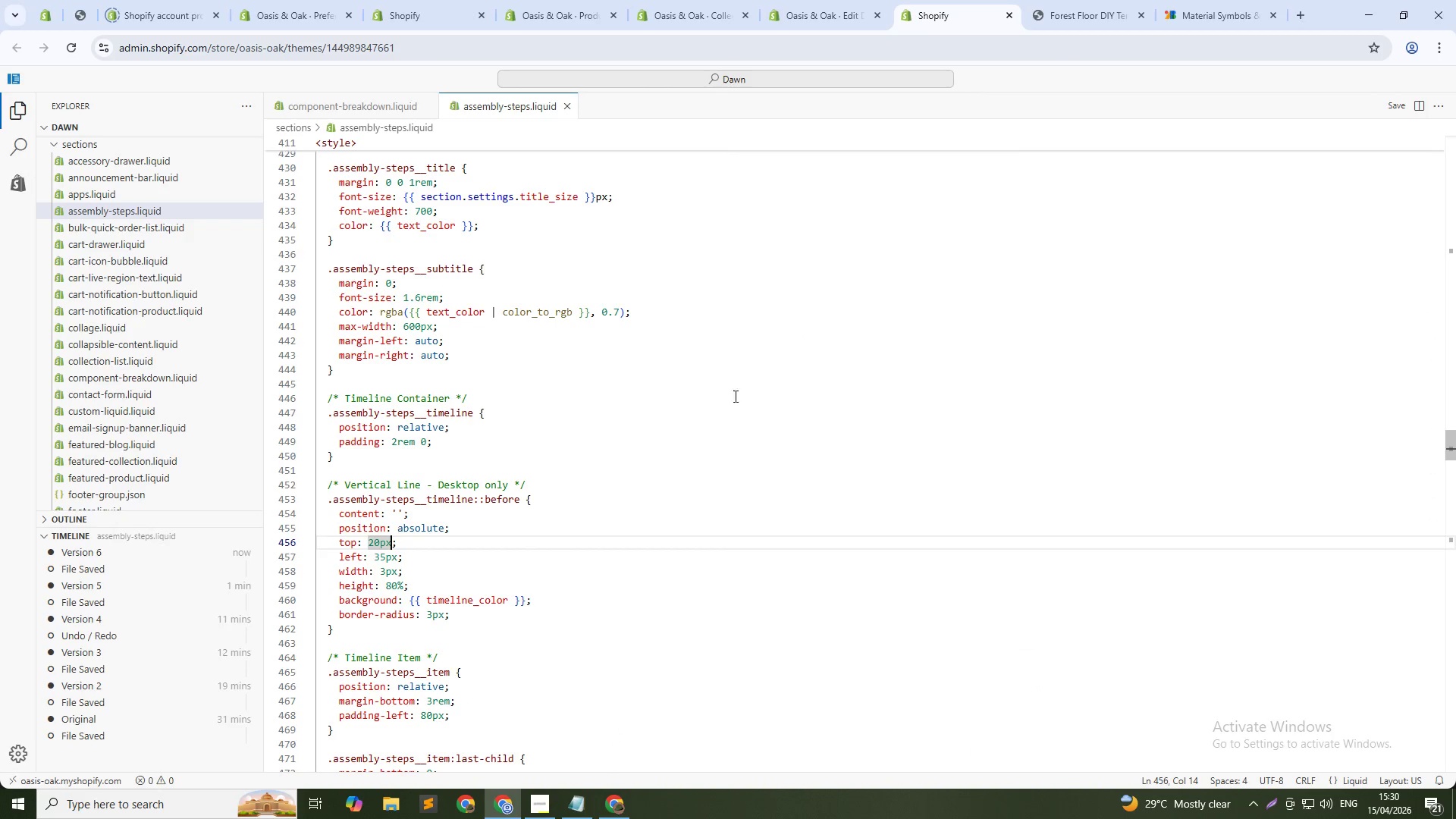 
key(Alt+Tab)
 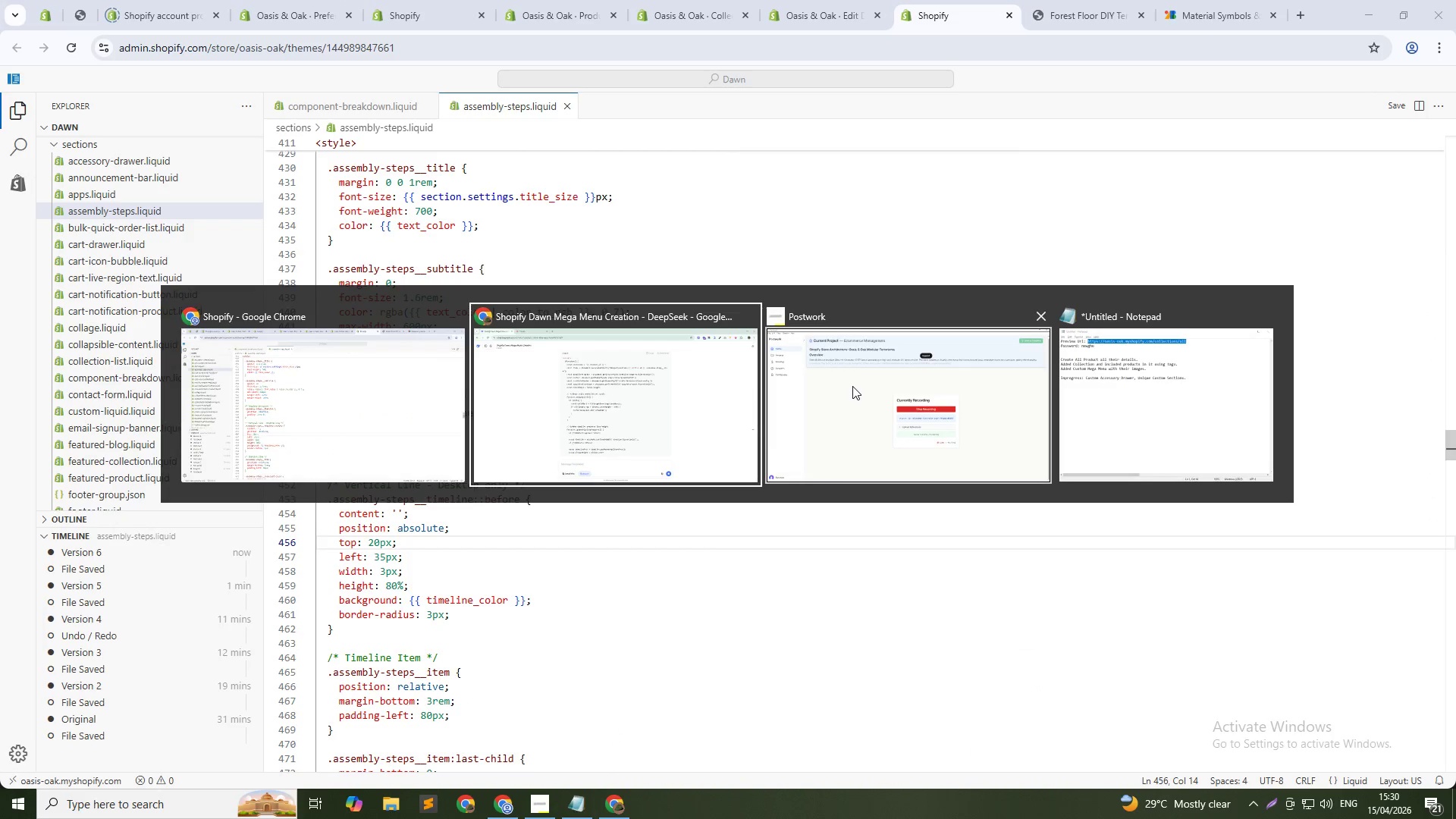 
key(Alt+Tab)